 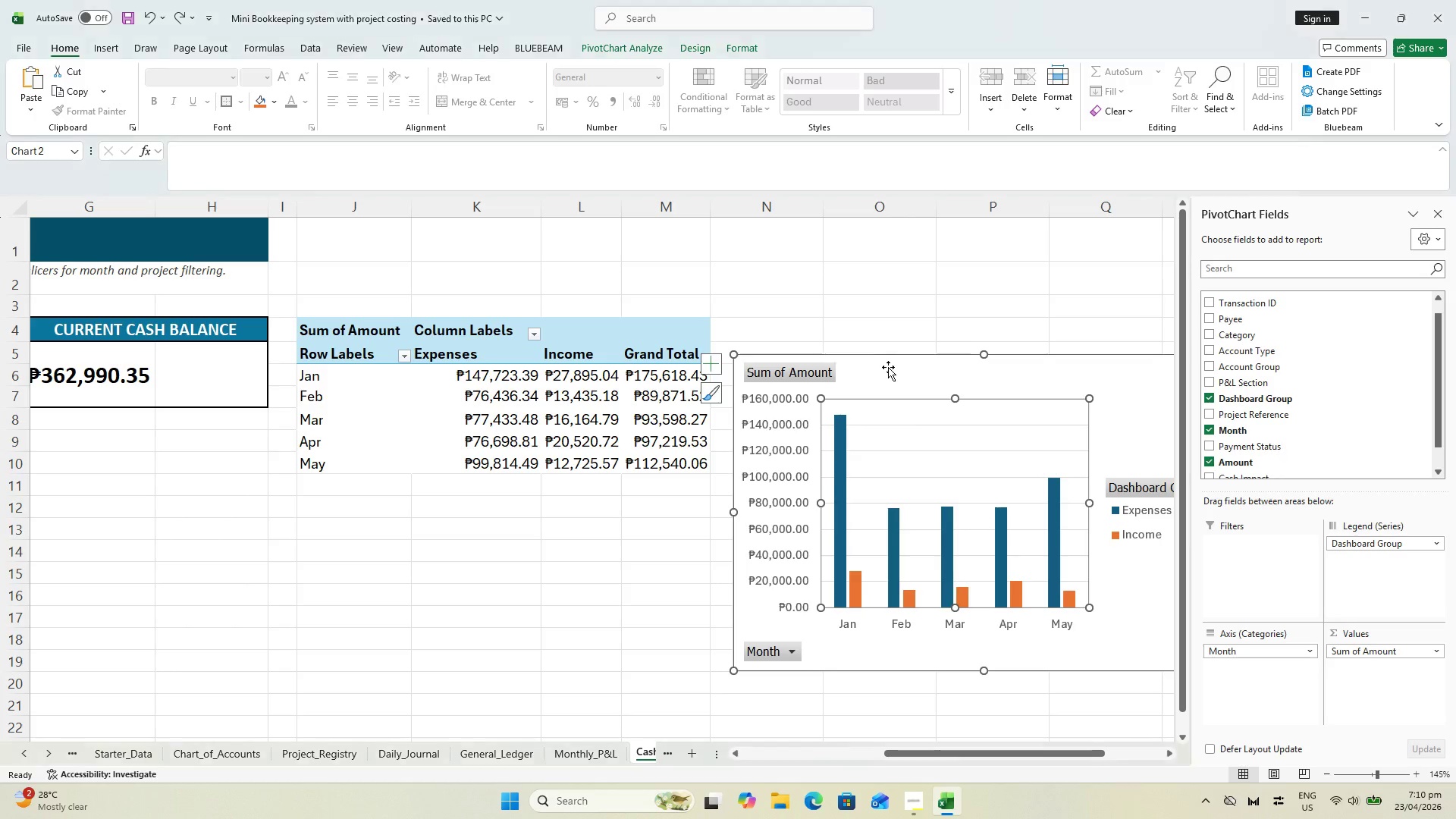 
left_click_drag(start_coordinate=[898, 373], to_coordinate=[651, 413])
 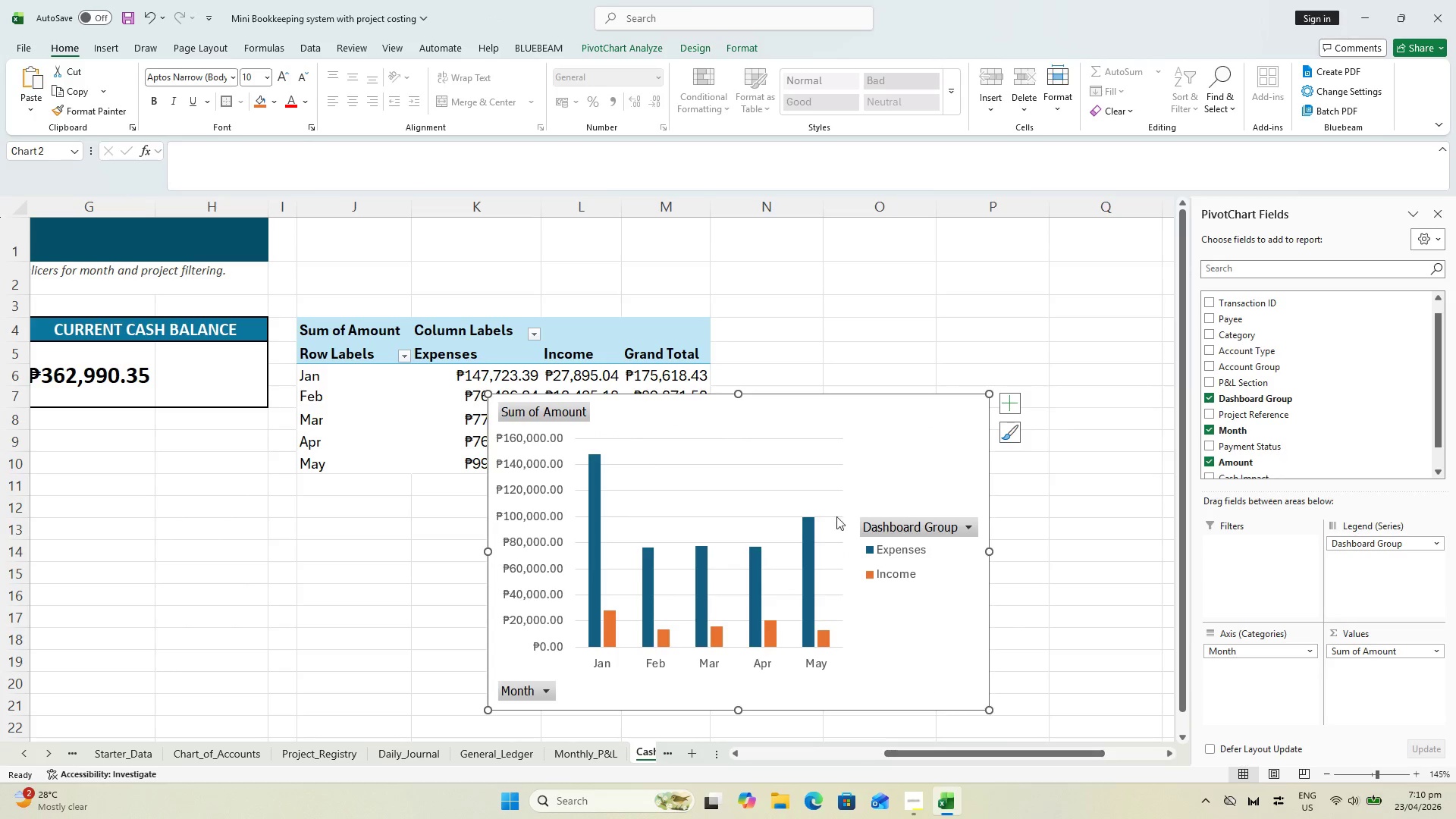 
right_click([872, 423])
 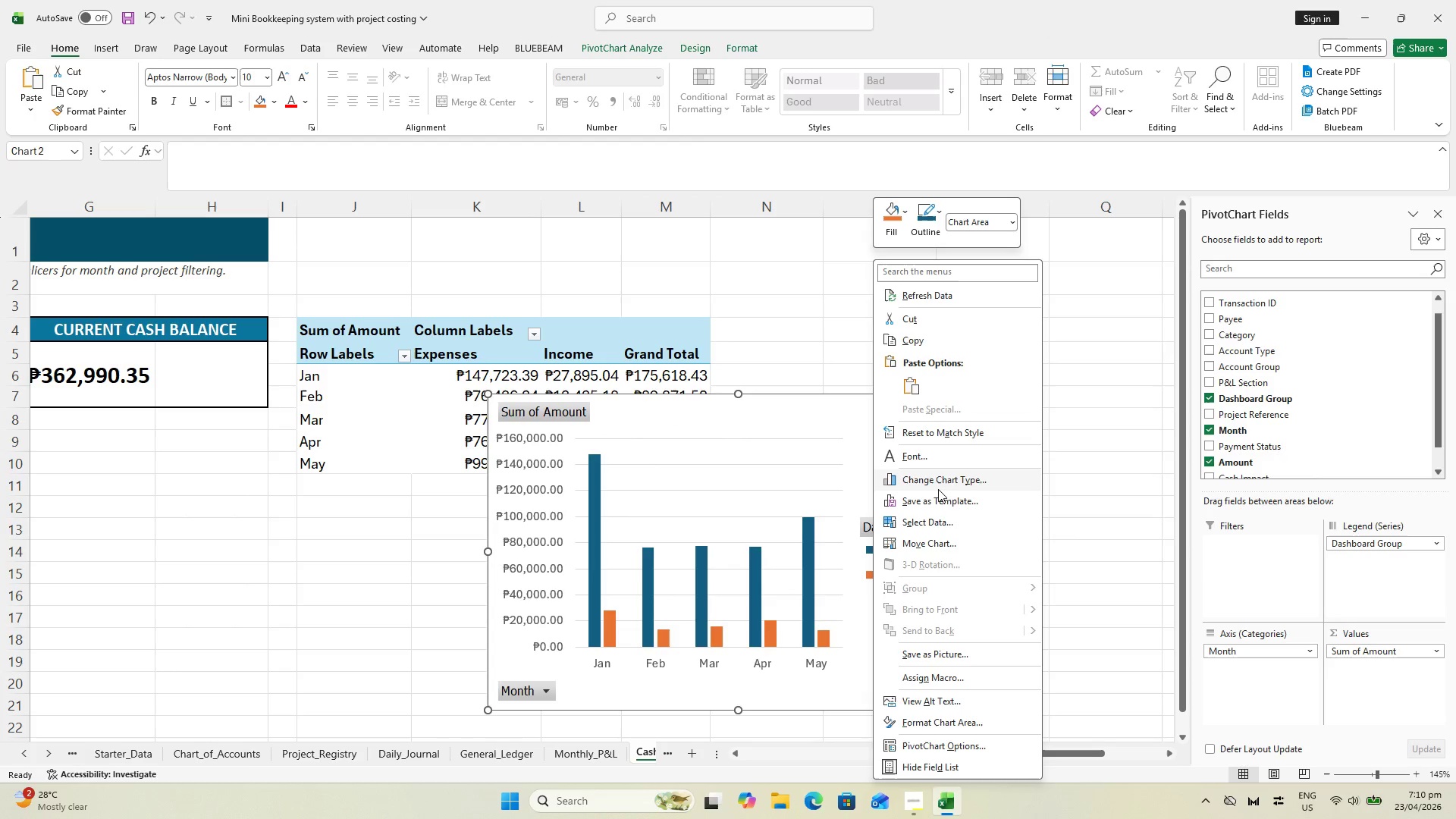 
left_click([938, 490])
 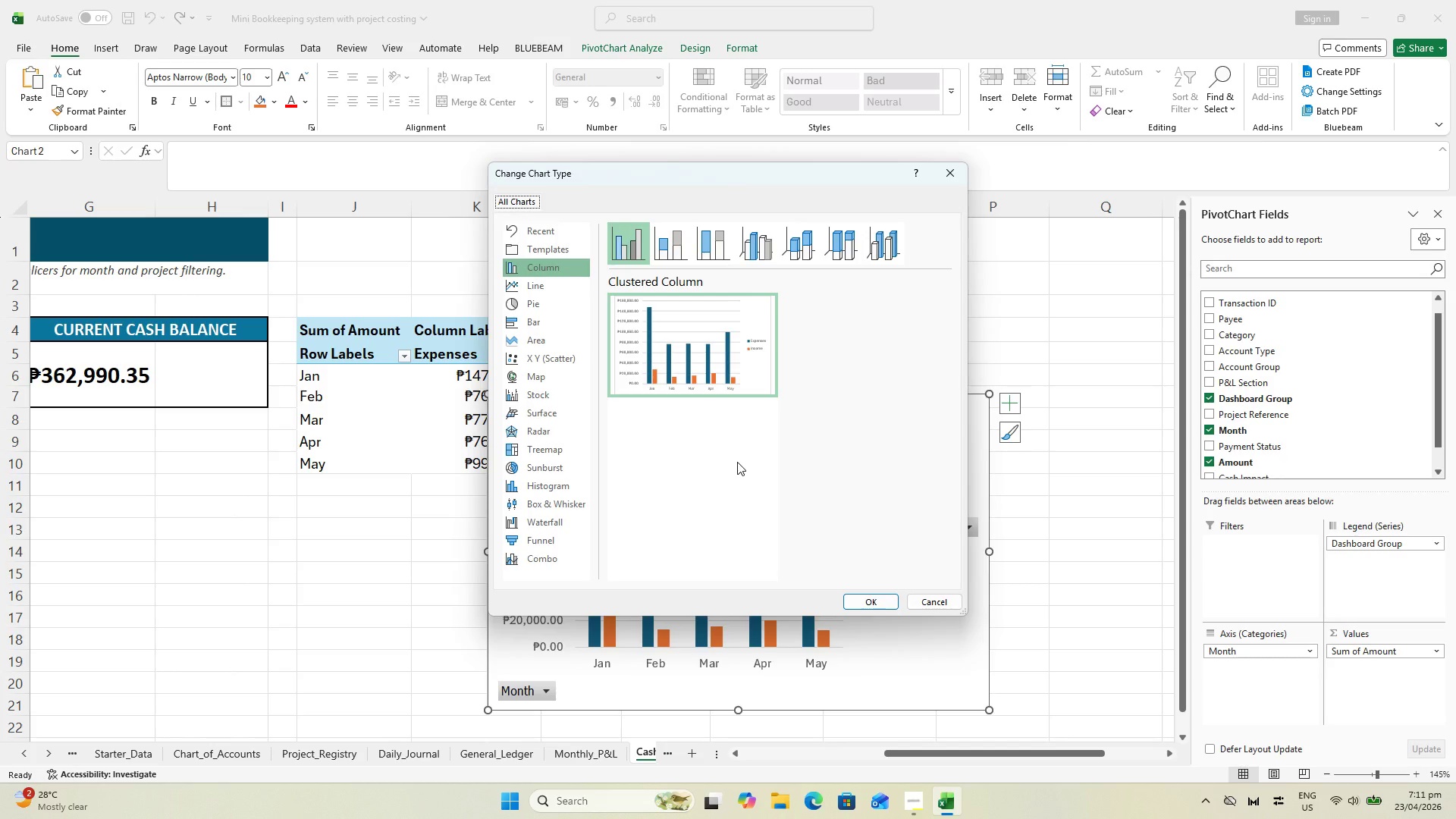 
wait(29.39)
 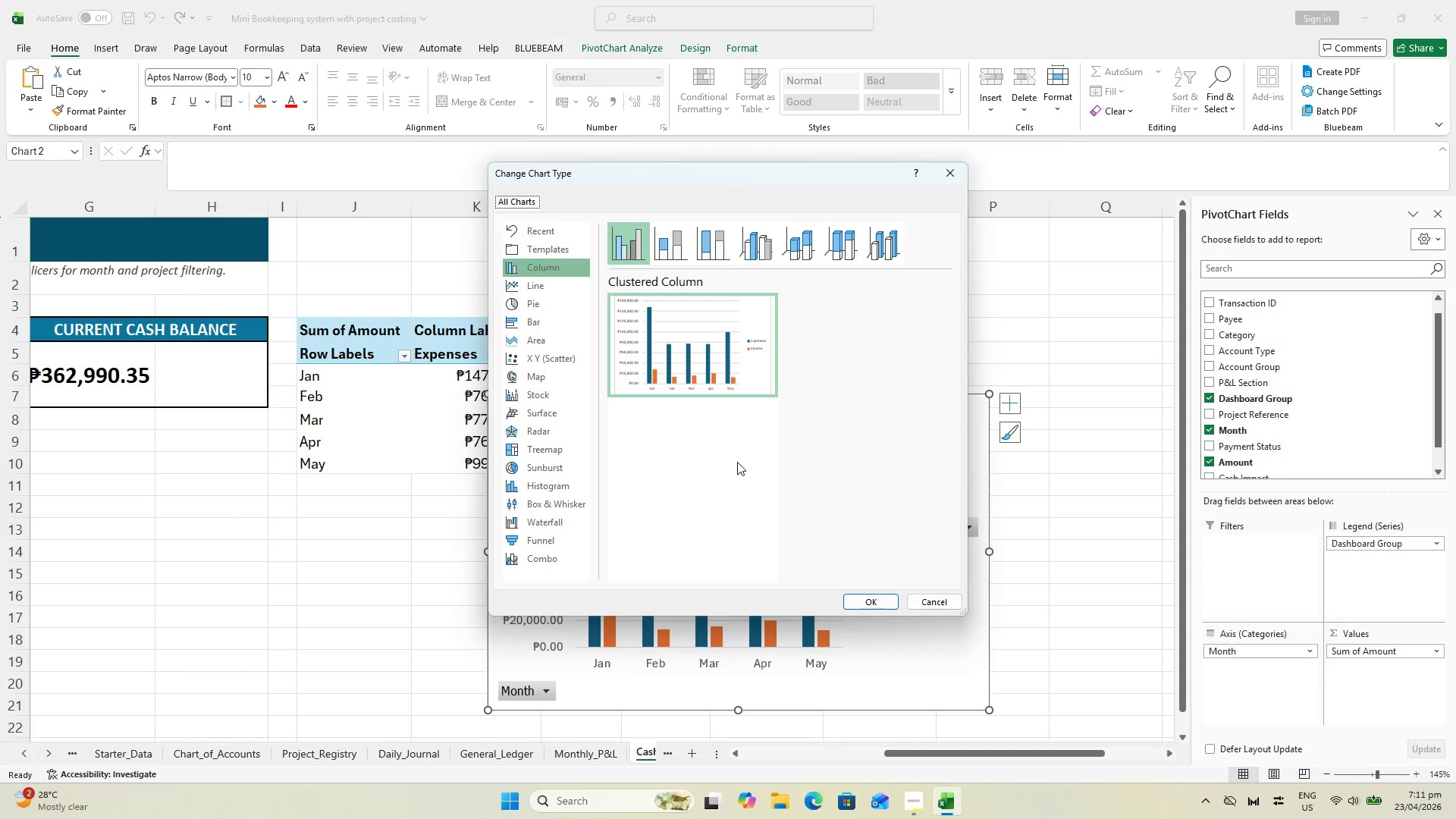 
left_click([861, 593])
 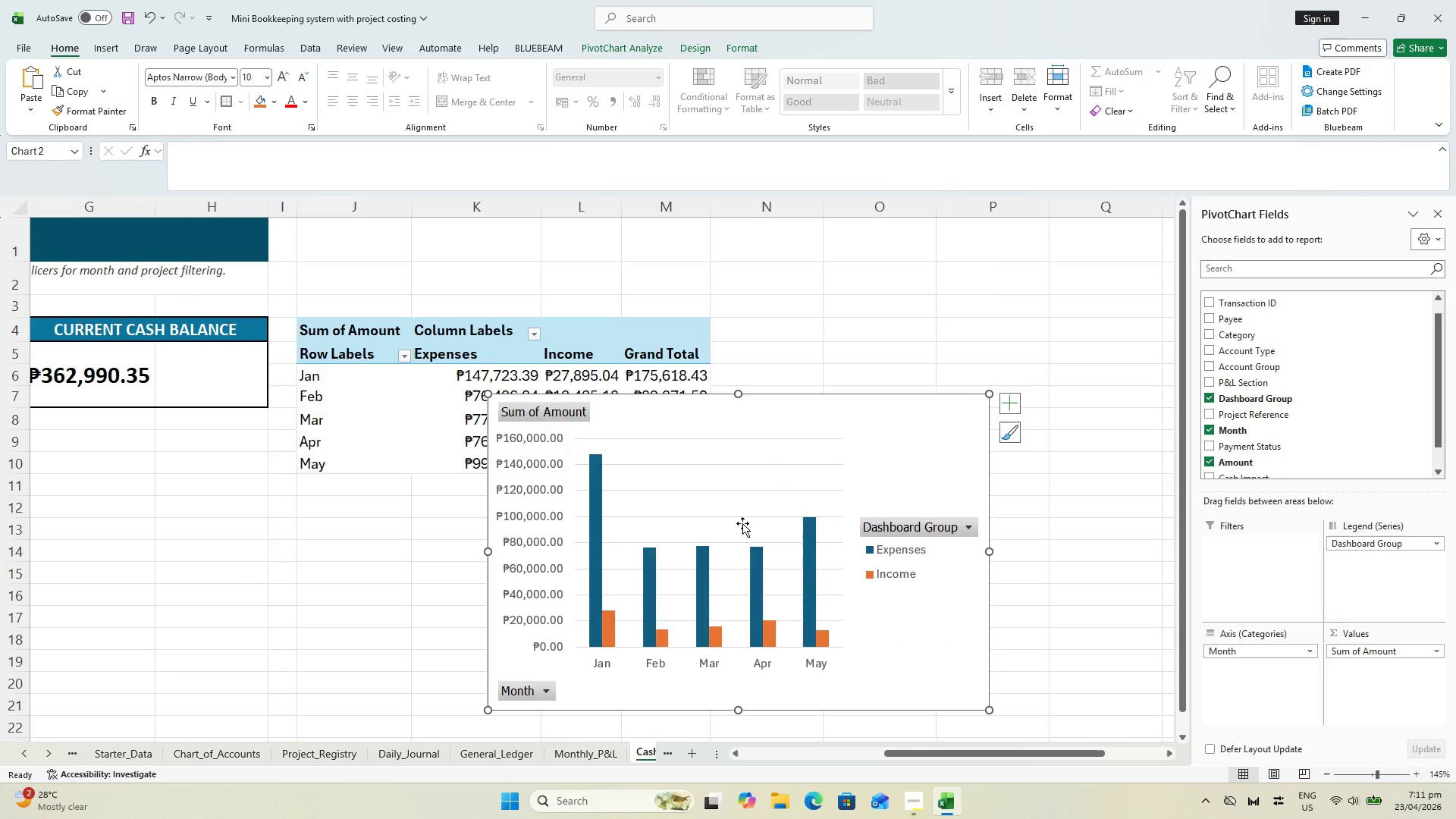 
wait(10.28)
 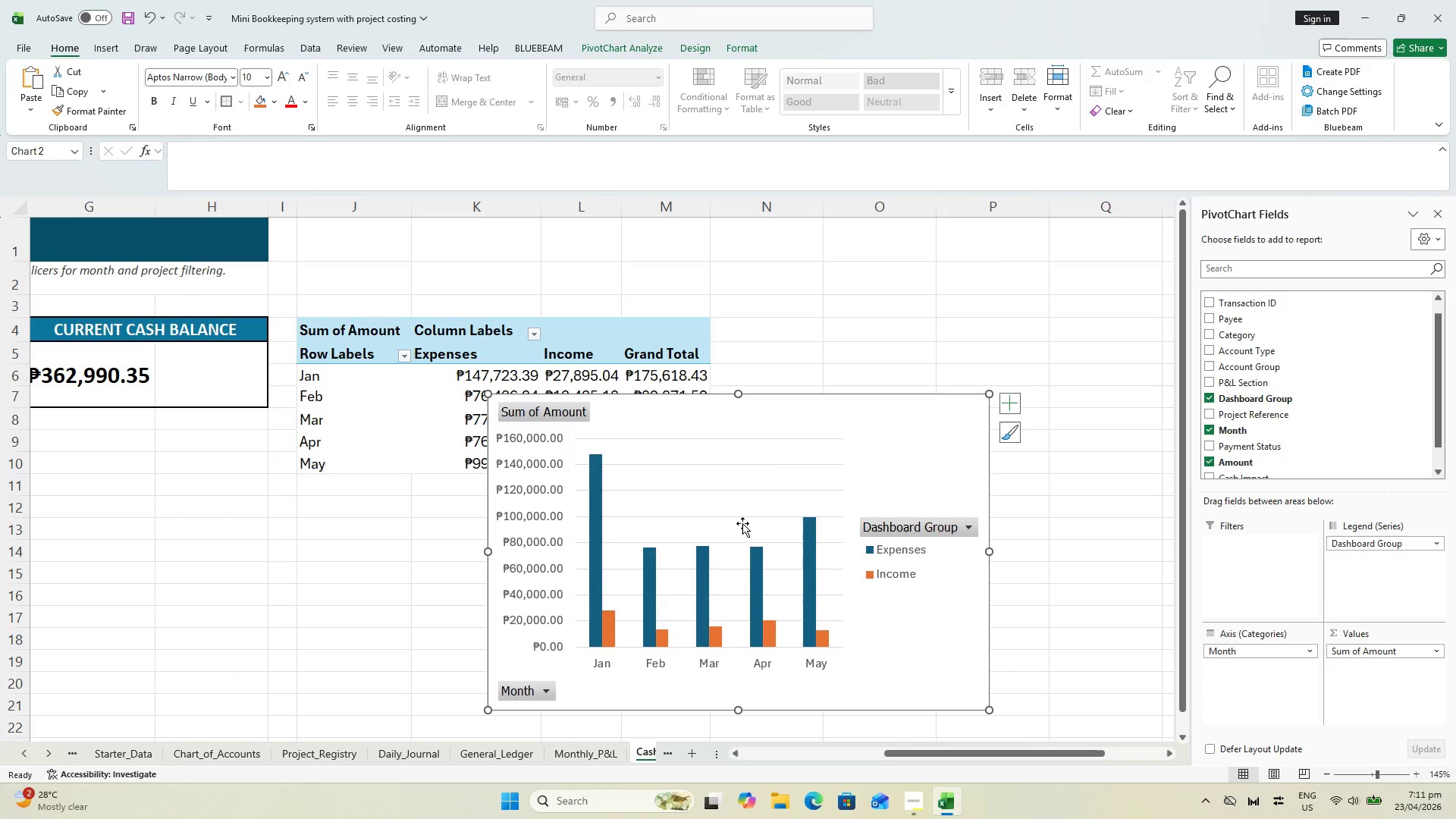 
left_click([573, 414])
 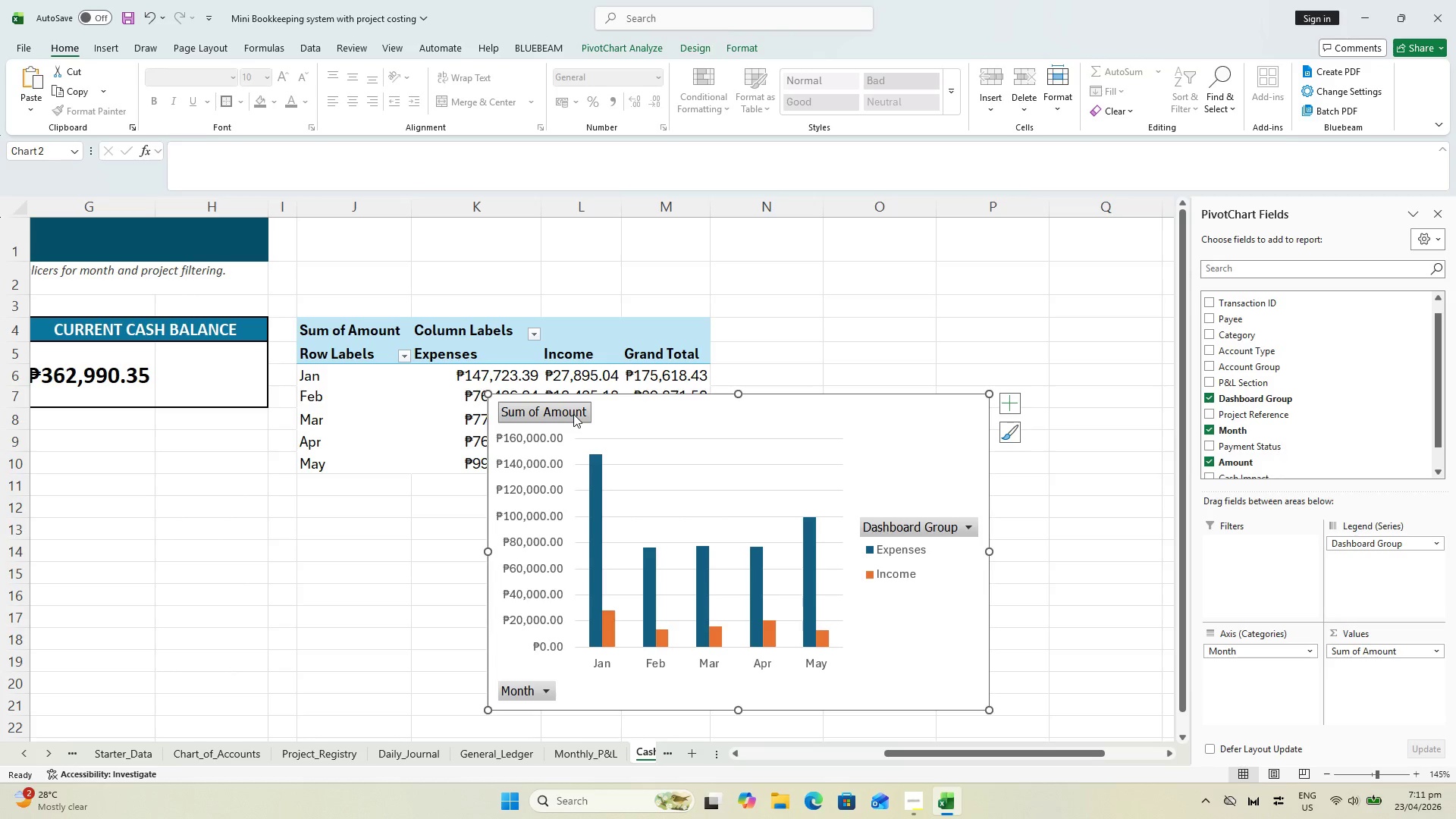 
right_click([573, 414])
 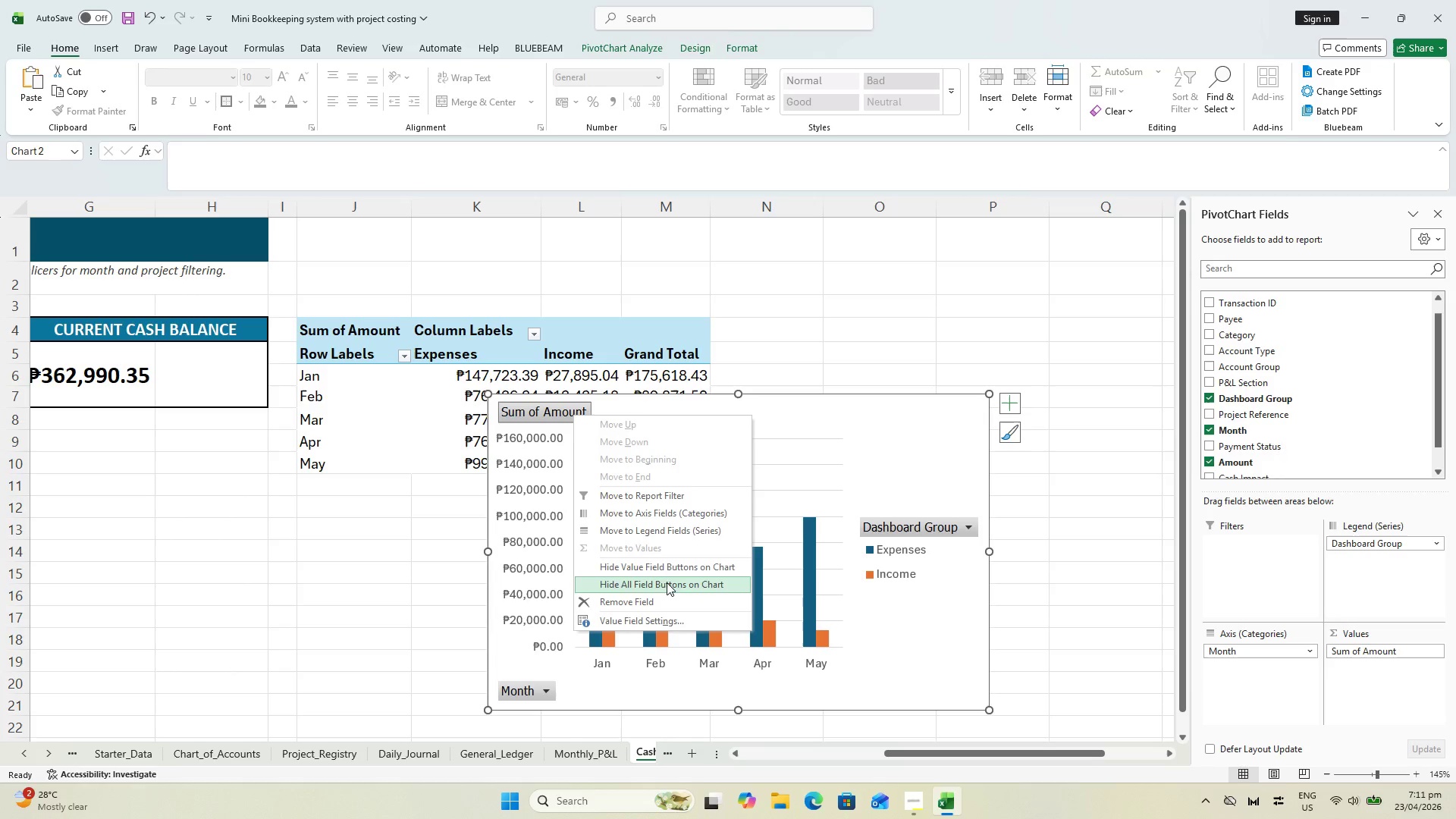 
left_click([662, 566])
 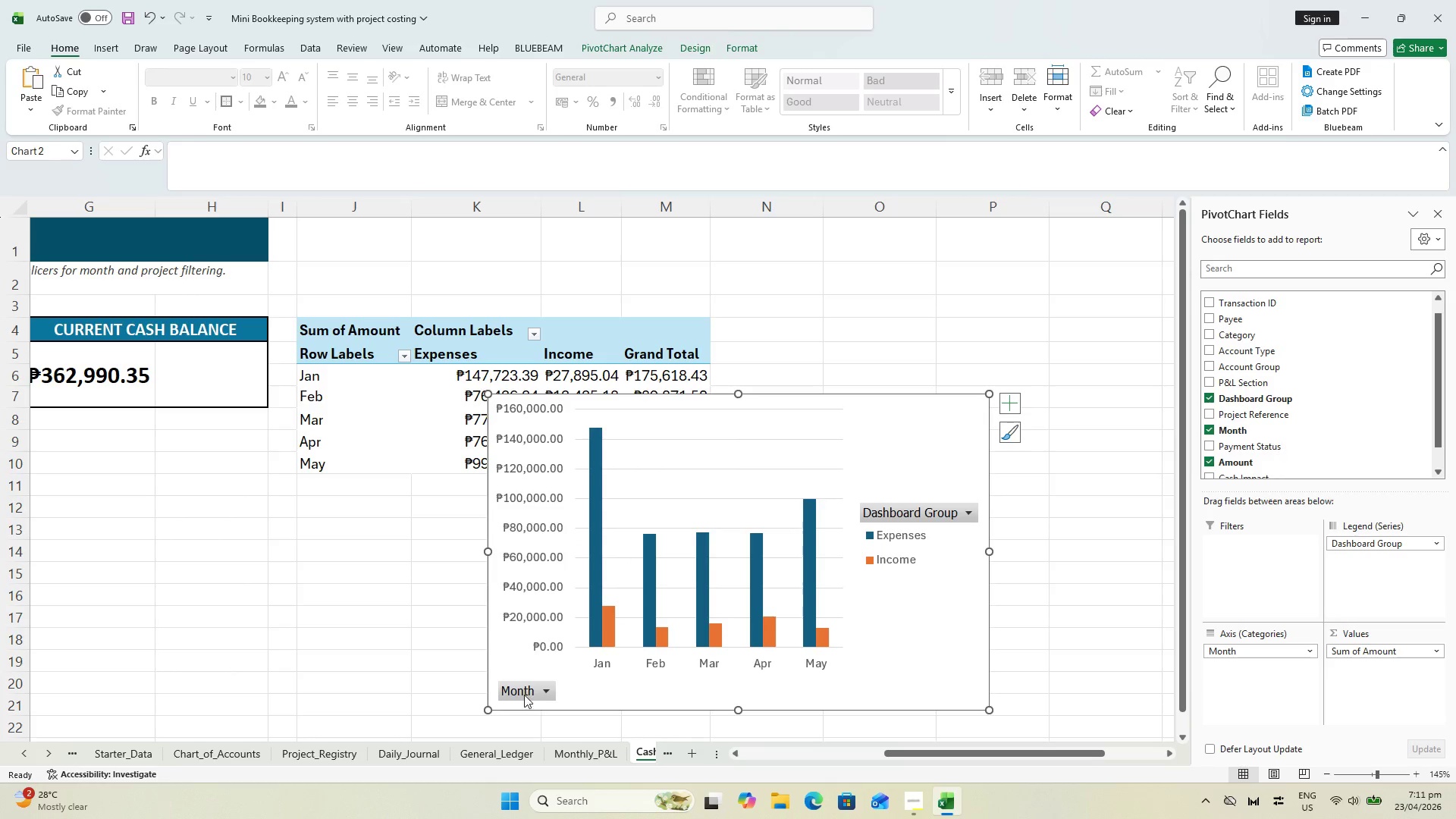 
left_click([522, 691])
 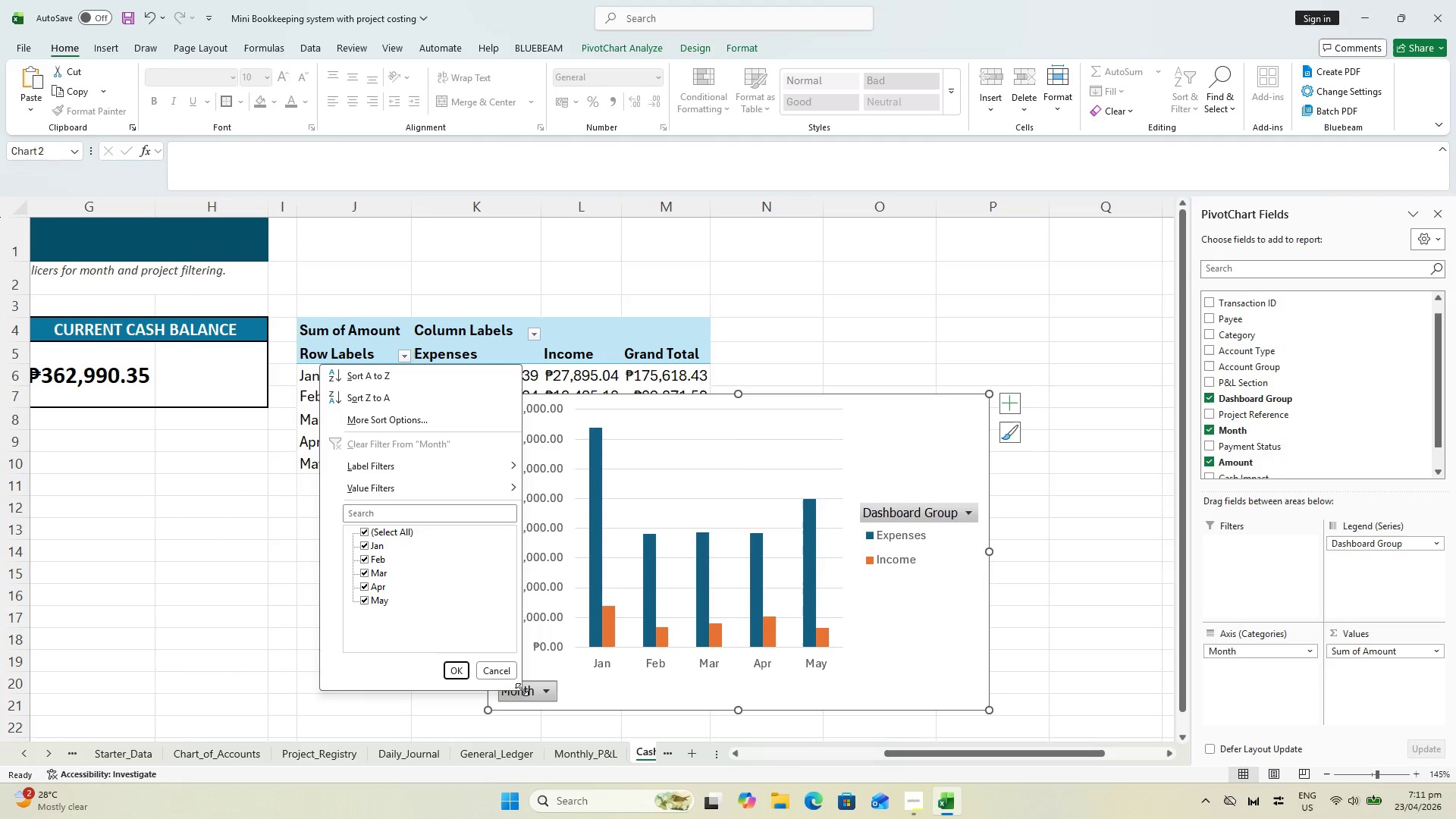 
right_click([522, 689])
 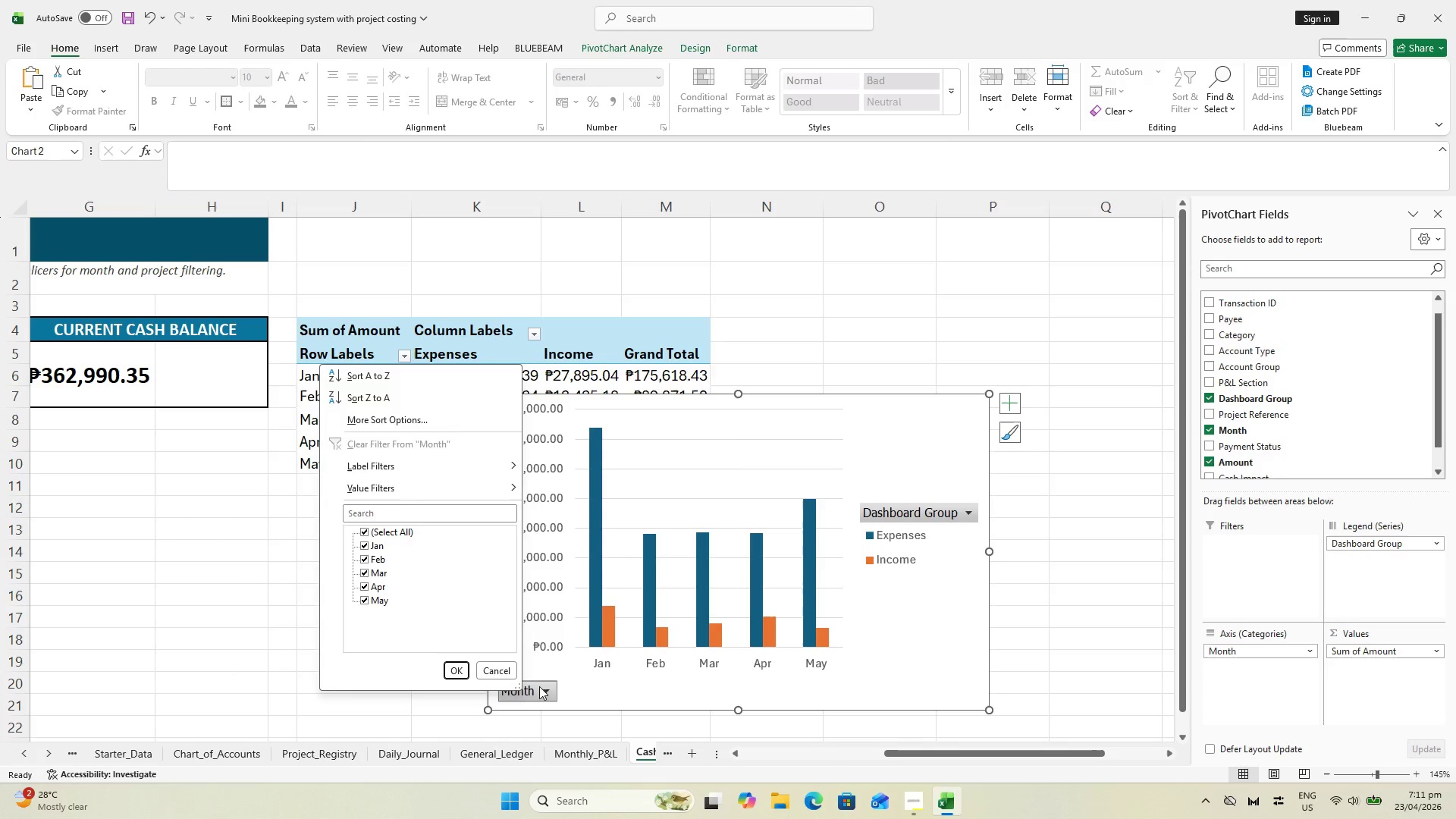 
right_click([539, 686])
 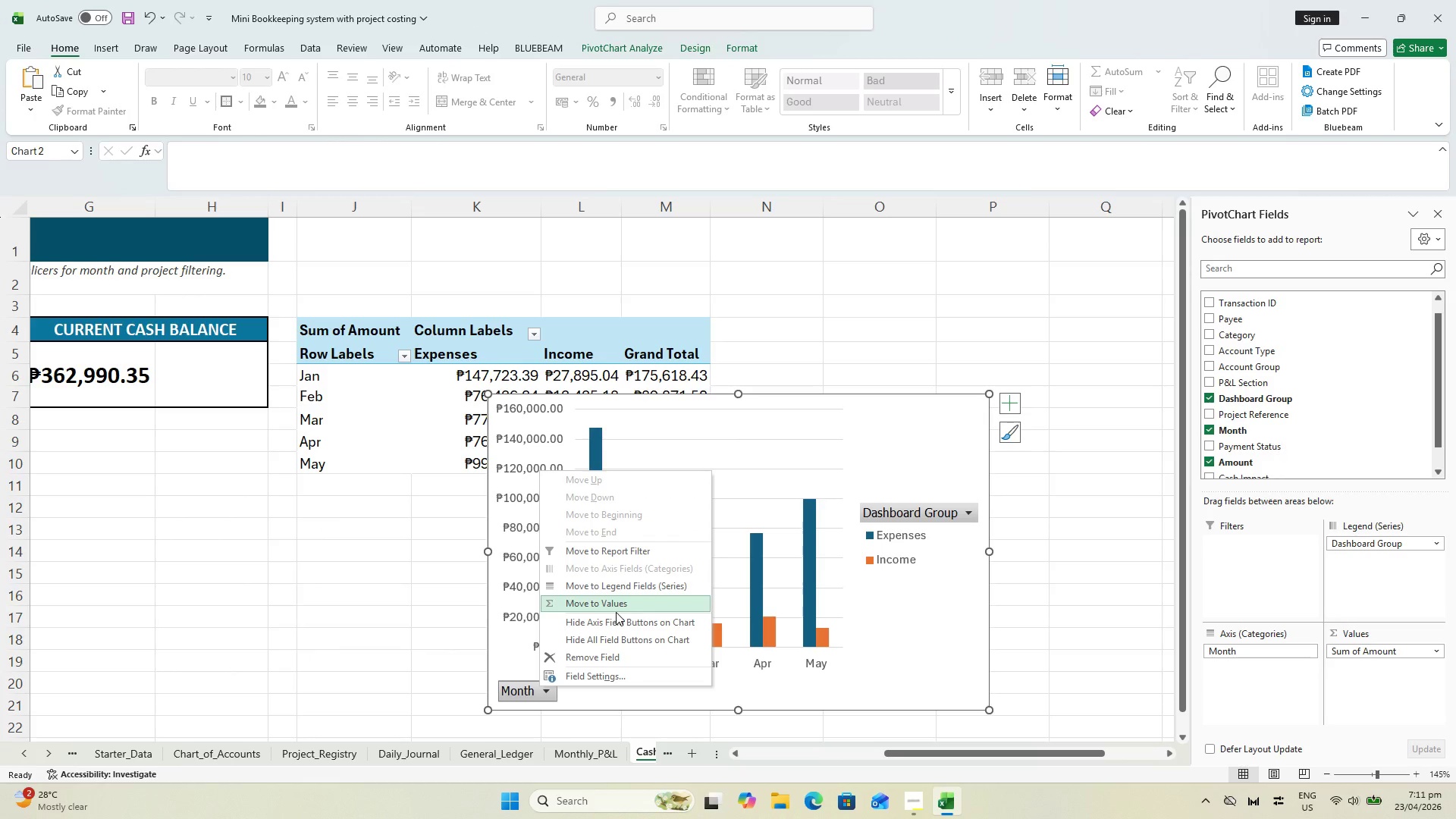 
left_click([617, 618])
 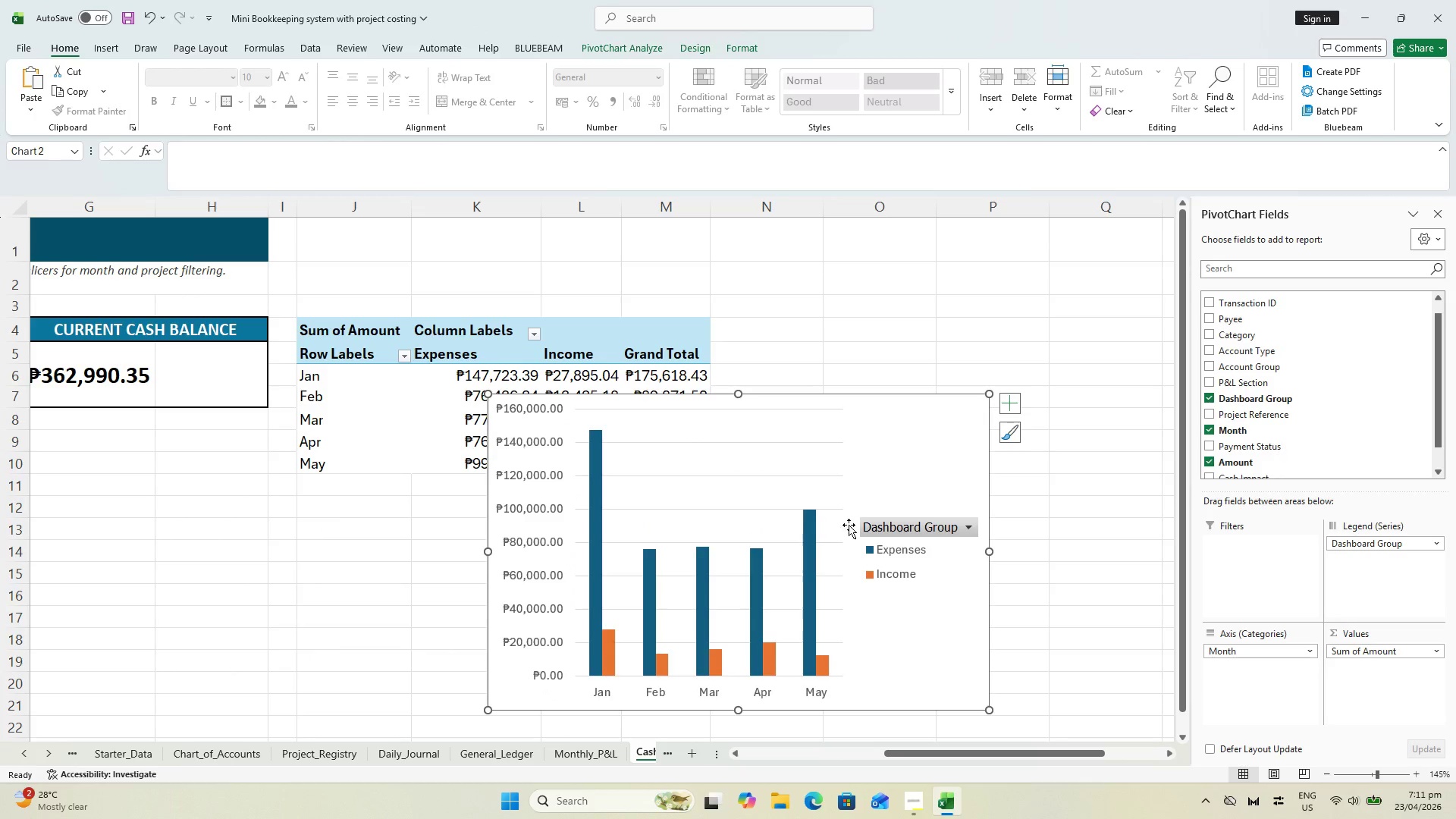 
mouse_move([907, 534])
 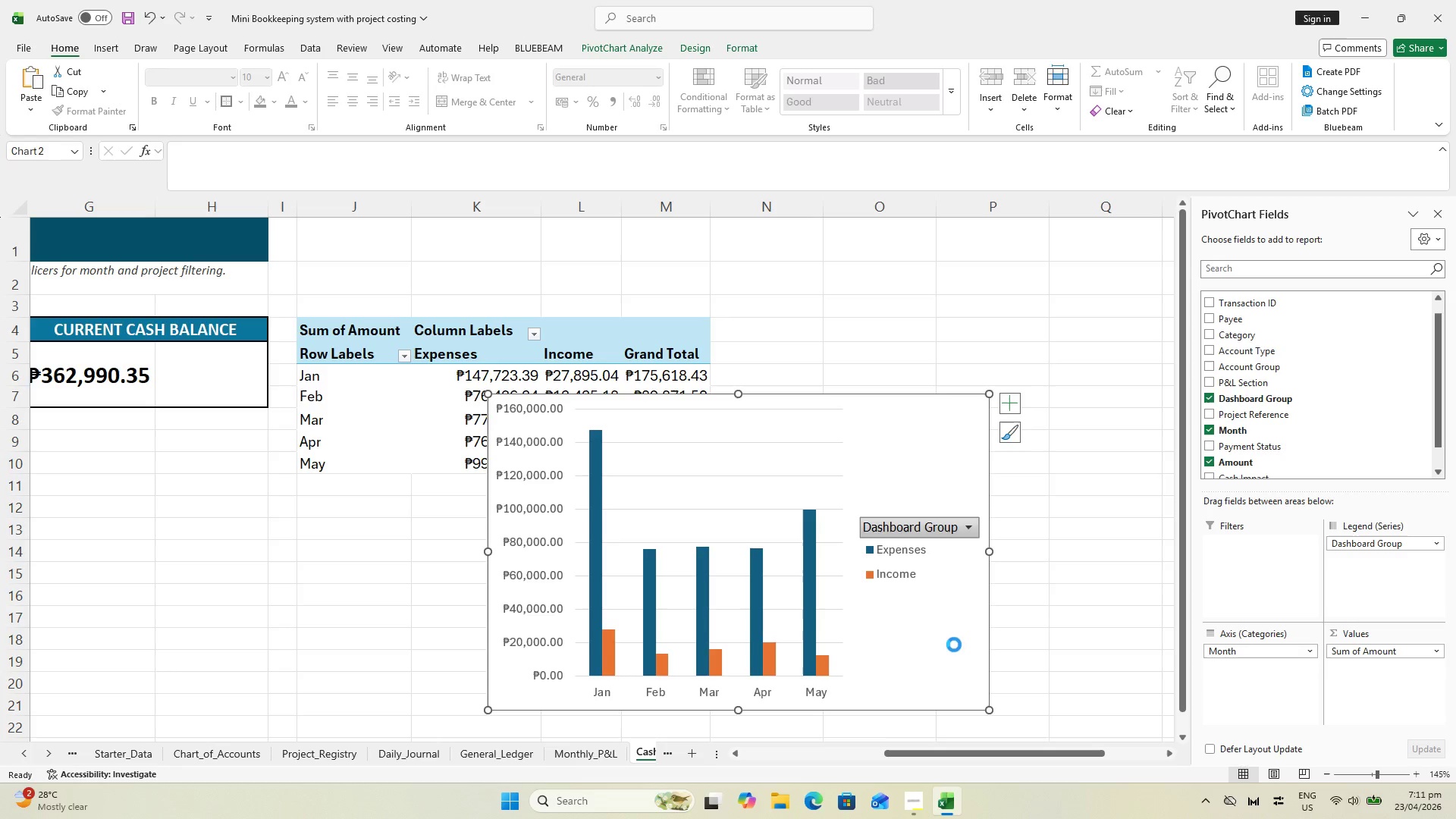 
left_click([954, 645])
 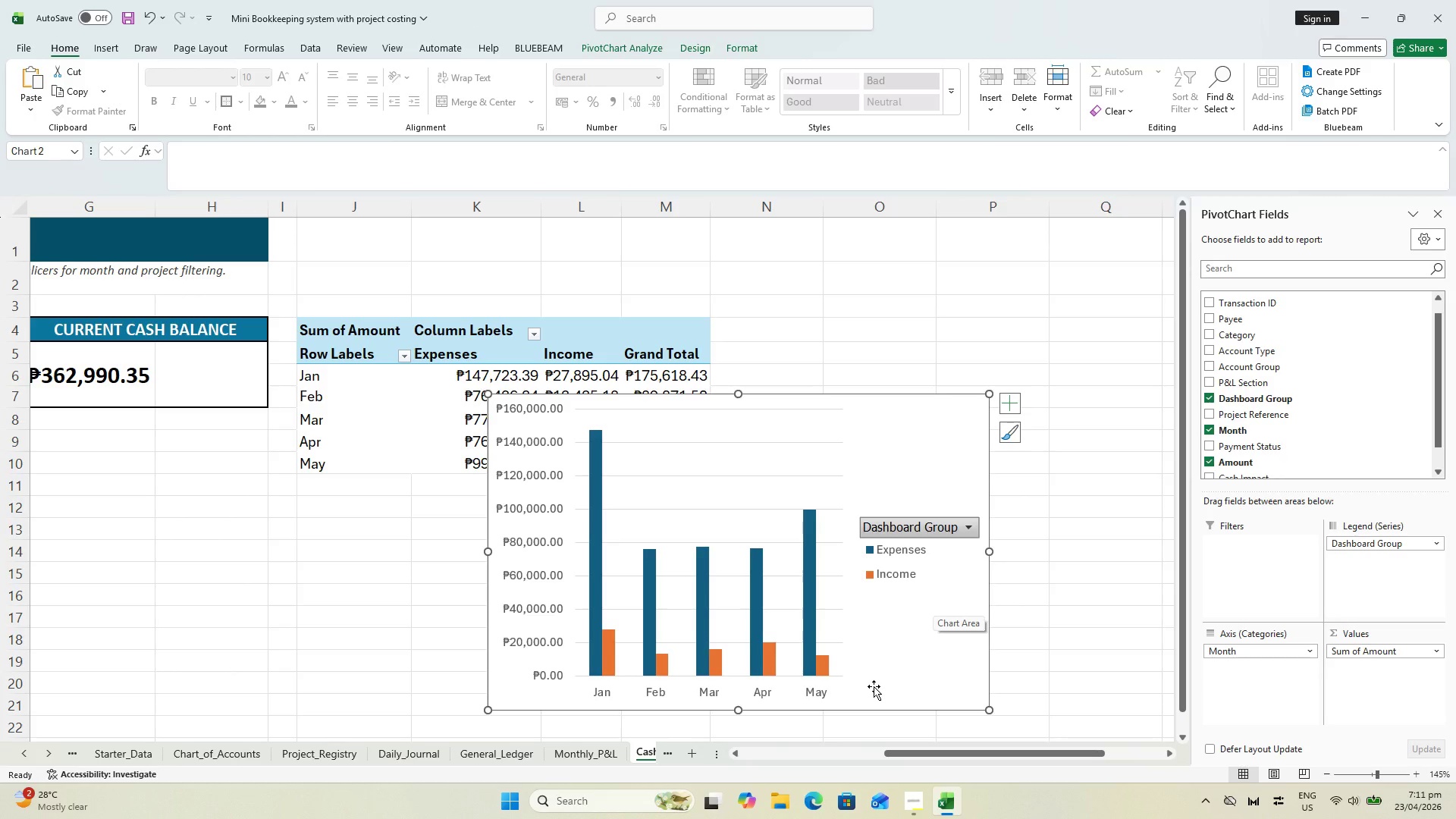 
wait(10.38)
 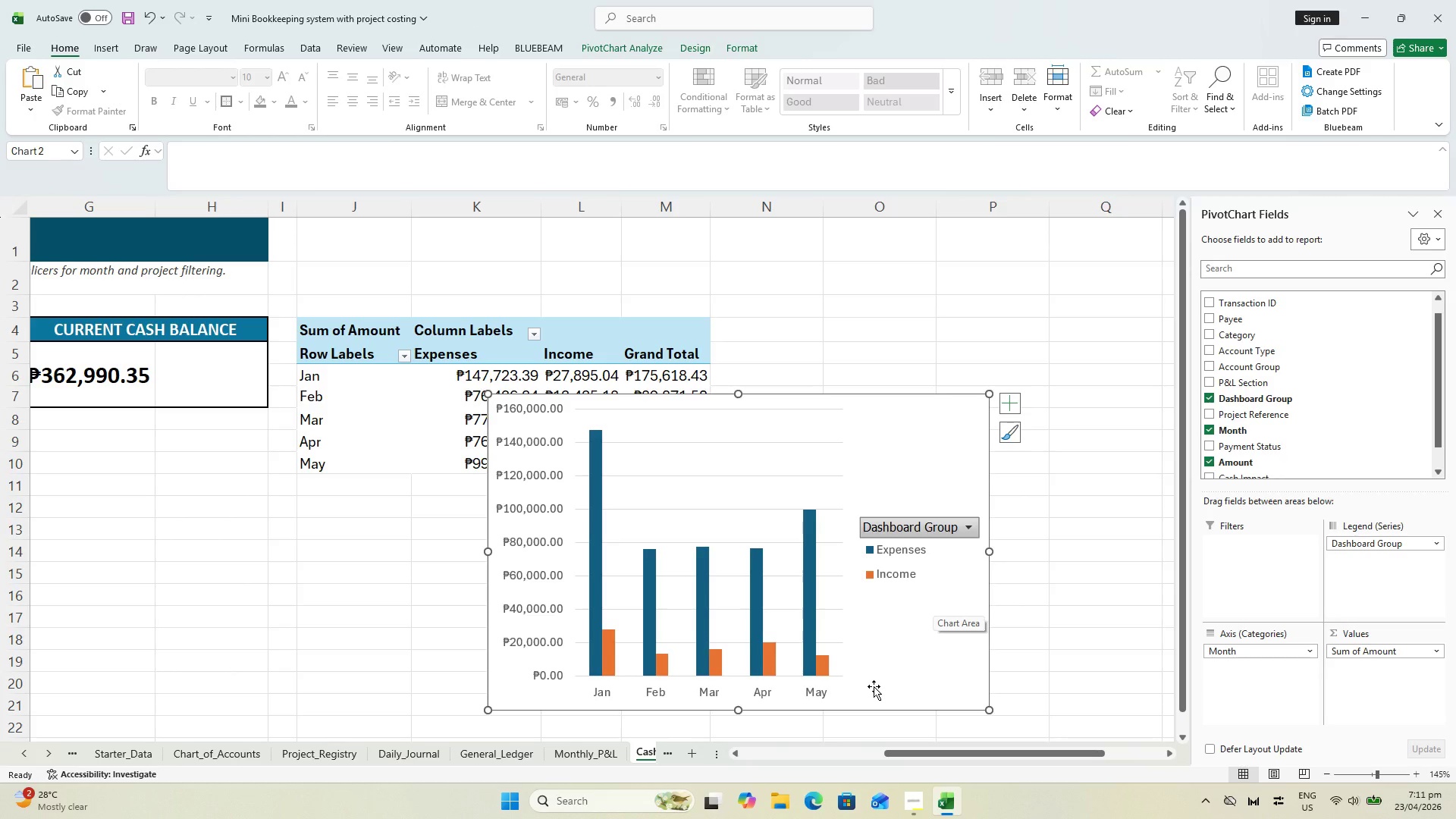 
left_click_drag(start_coordinate=[962, 757], to_coordinate=[911, 761])
 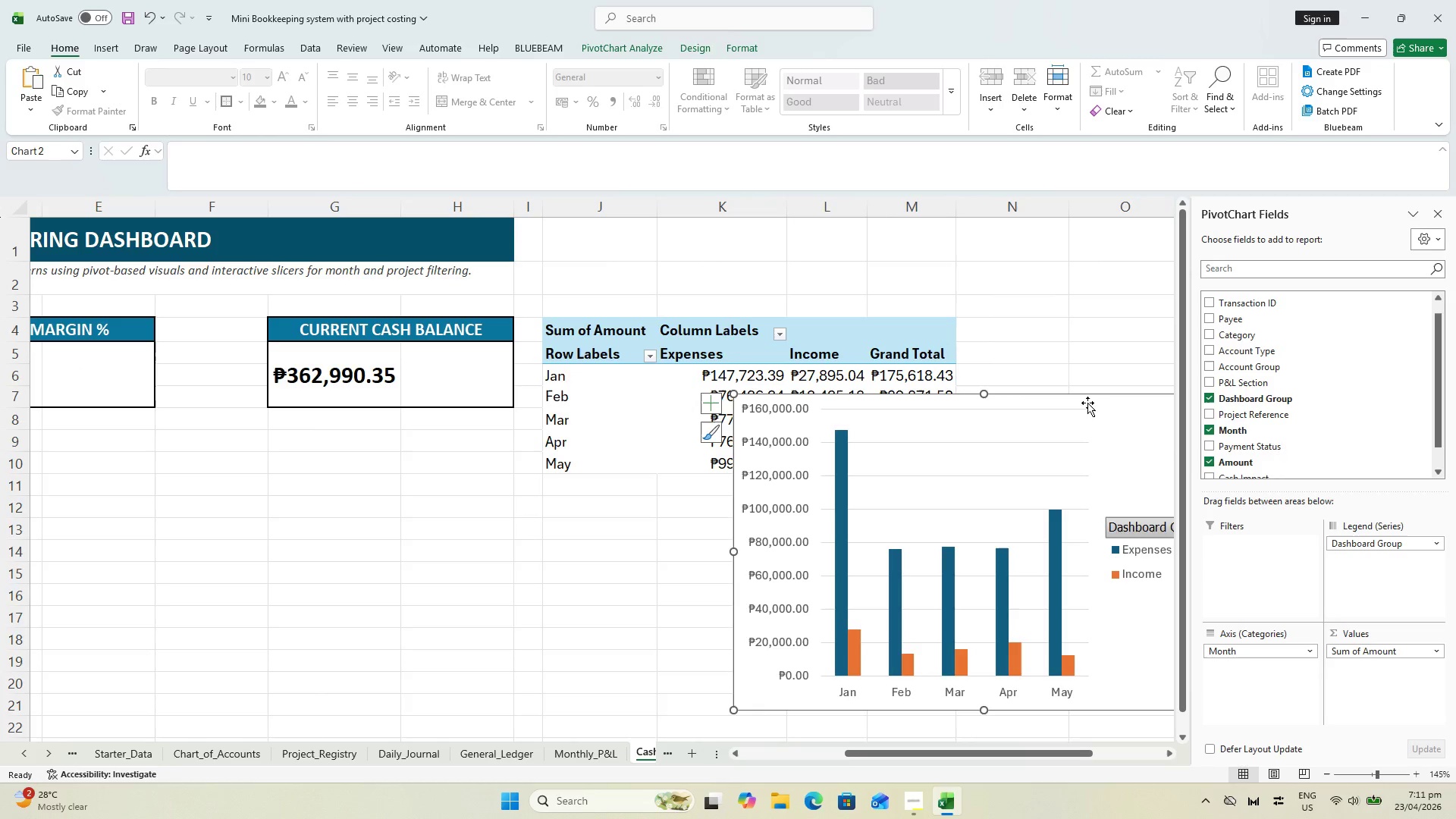 
left_click_drag(start_coordinate=[1127, 407], to_coordinate=[401, 470])
 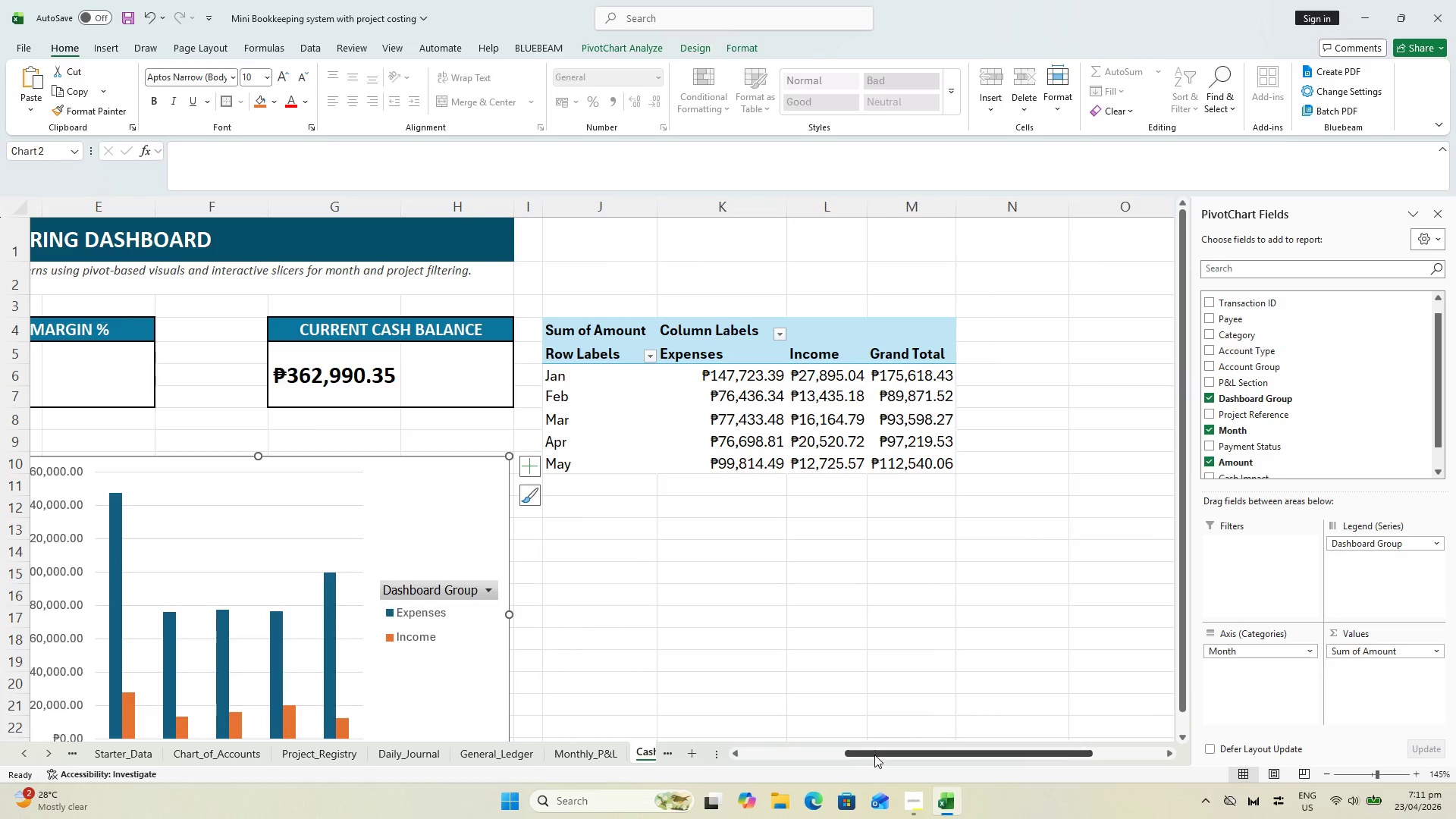 
left_click_drag(start_coordinate=[874, 754], to_coordinate=[656, 738])
 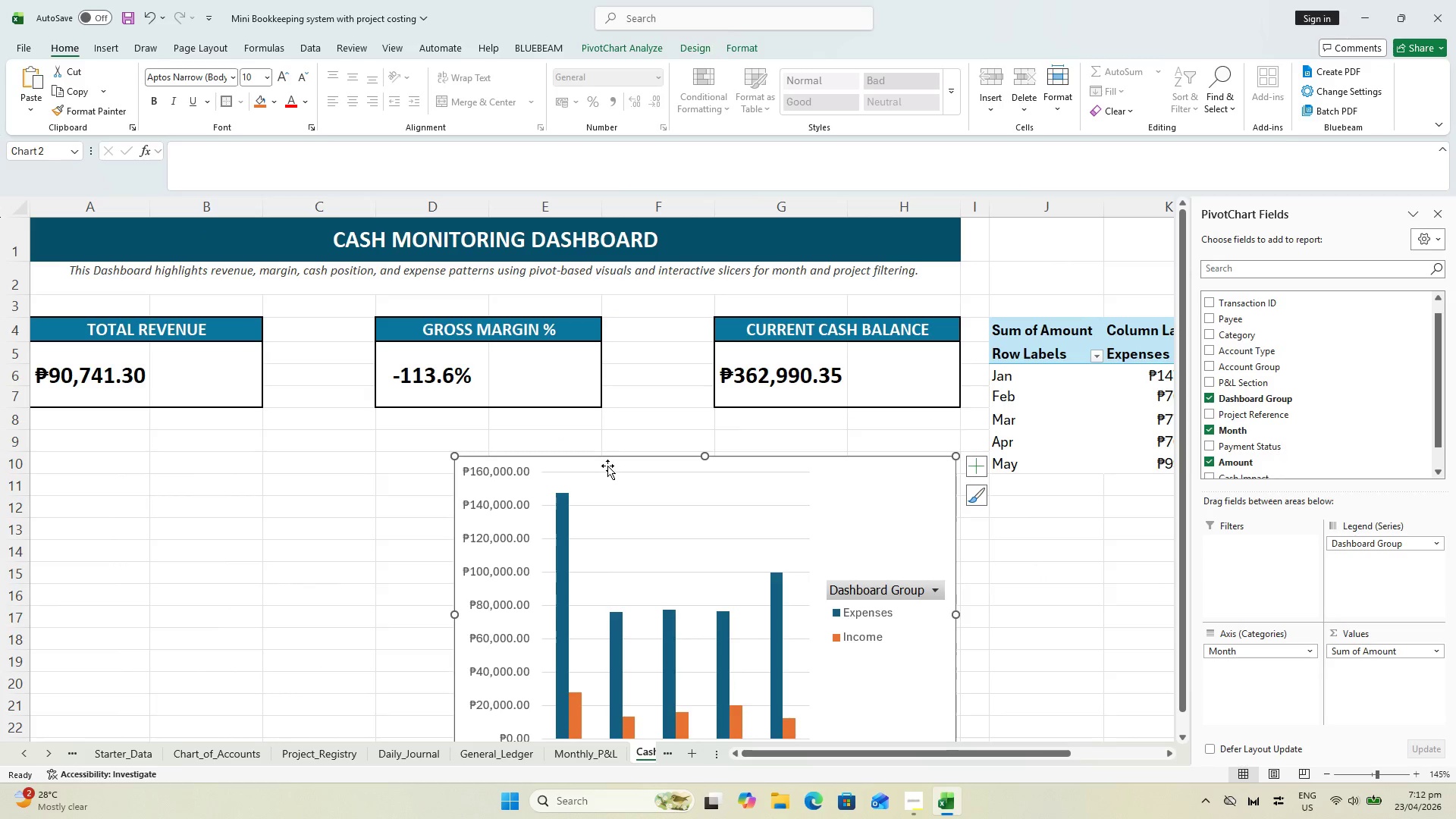 
left_click_drag(start_coordinate=[607, 465], to_coordinate=[144, 460])
 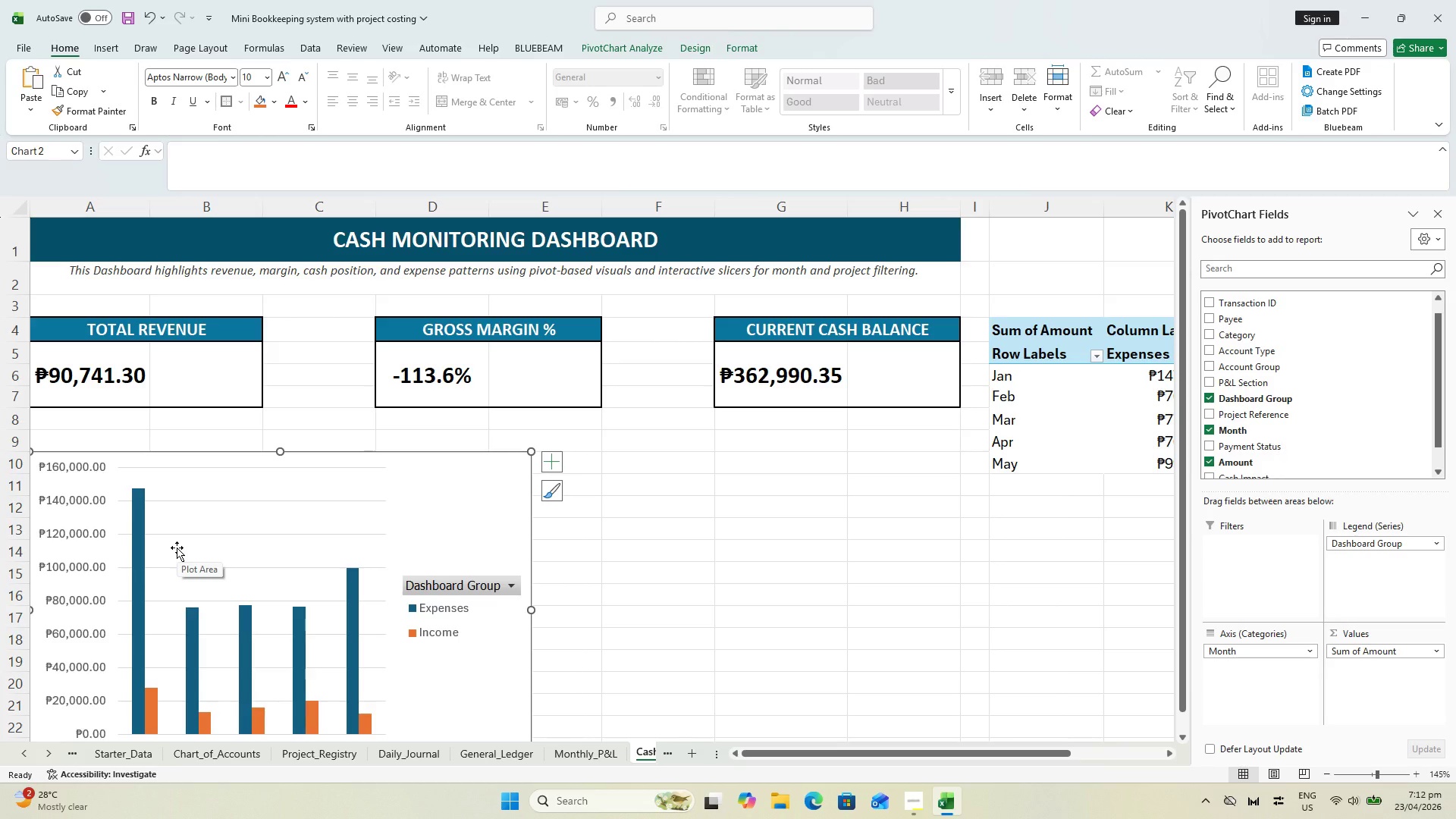 
scroll: coordinate [549, 674], scroll_direction: down, amount: 1.0
 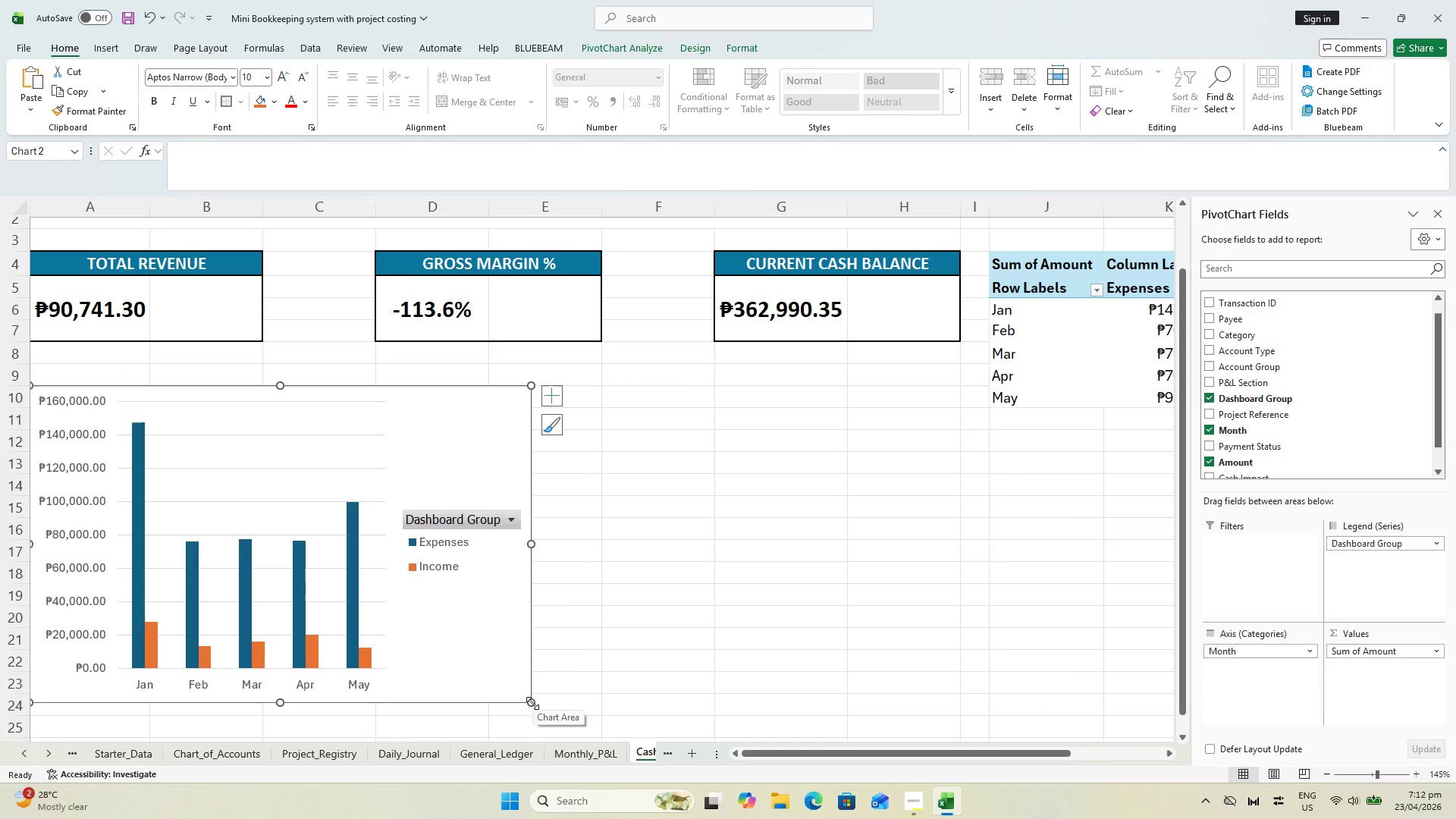 
left_click_drag(start_coordinate=[551, 692], to_coordinate=[560, 690])
 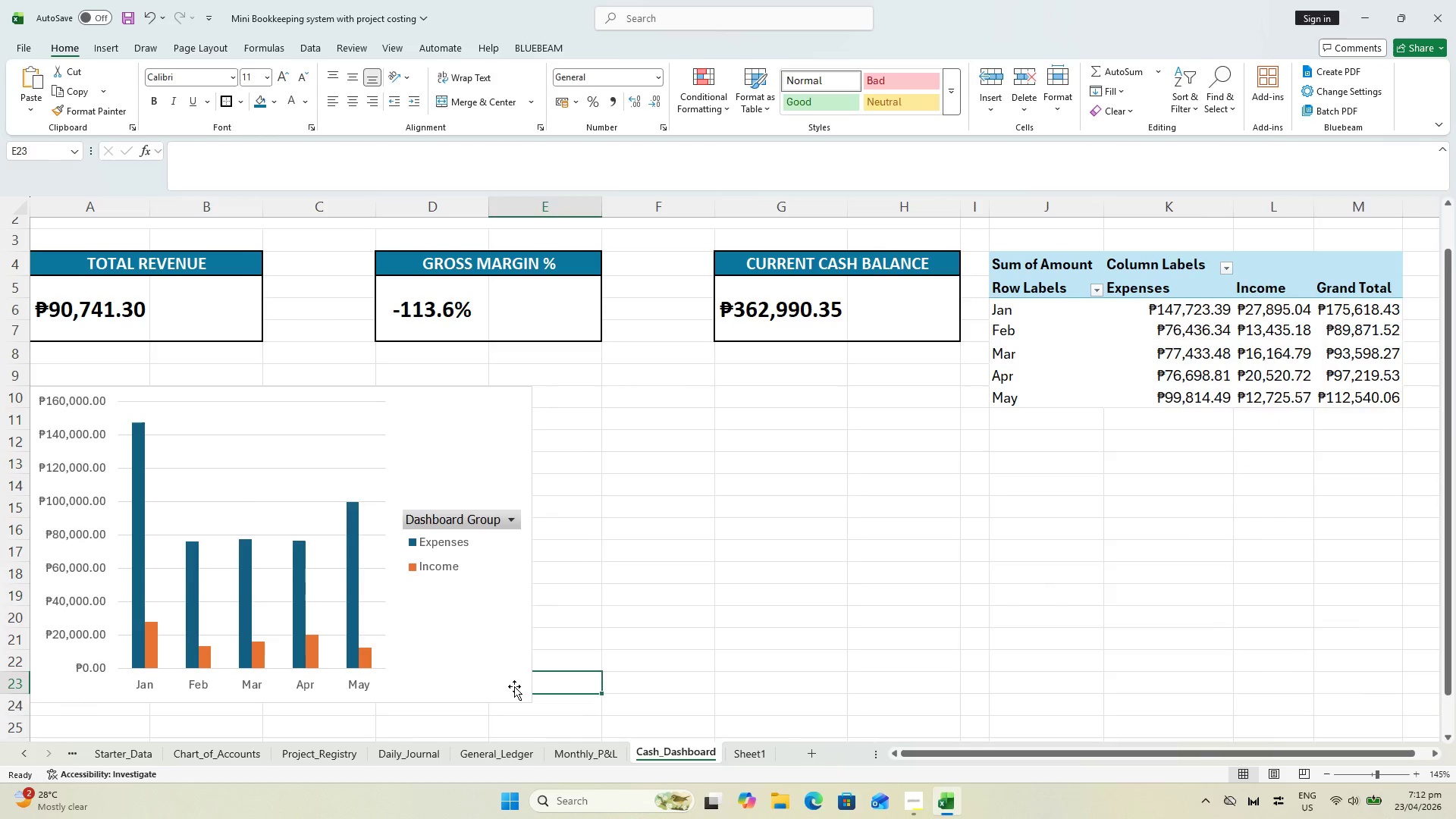 
left_click([514, 686])
 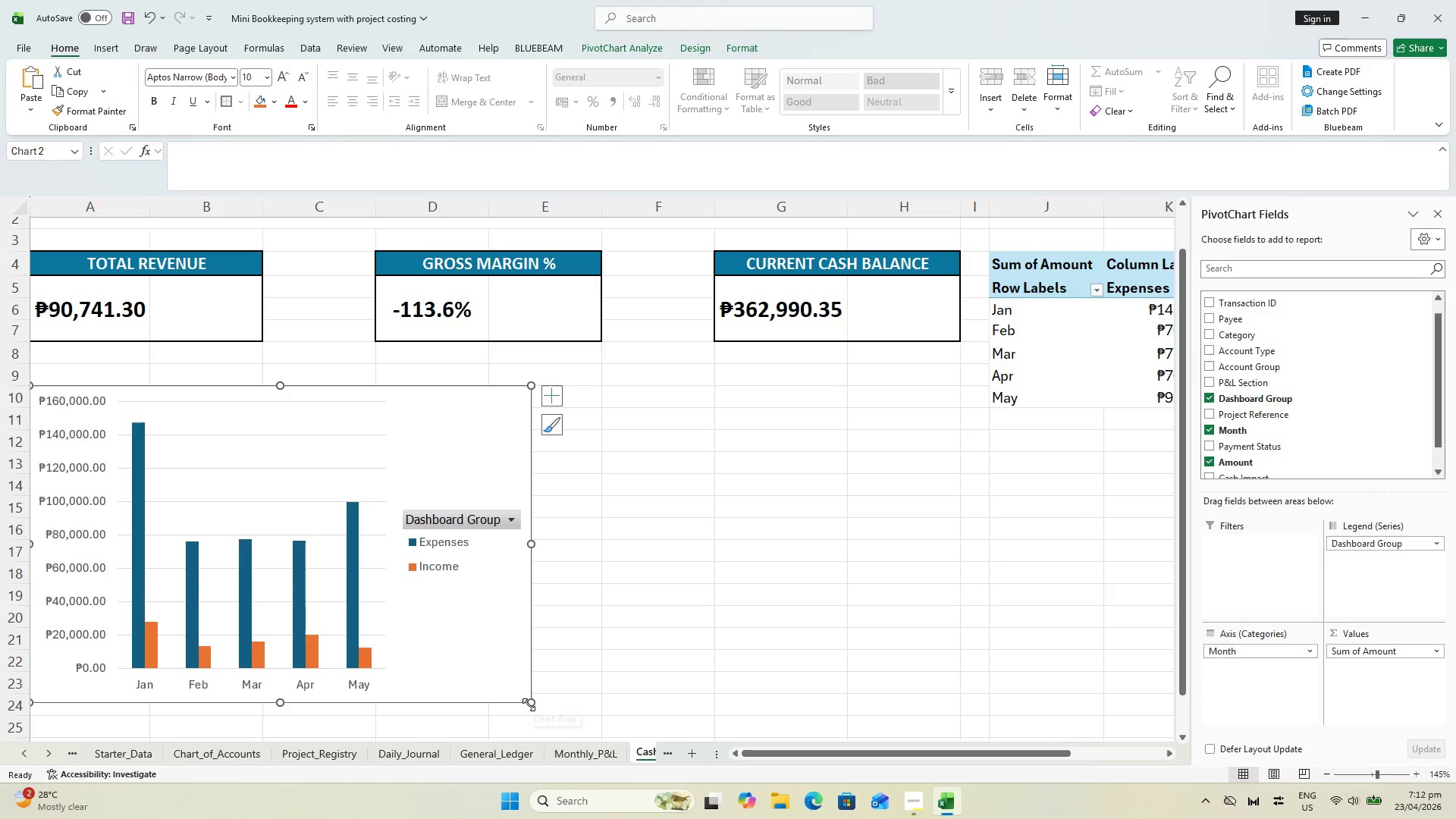 
left_click_drag(start_coordinate=[529, 704], to_coordinate=[601, 716])
 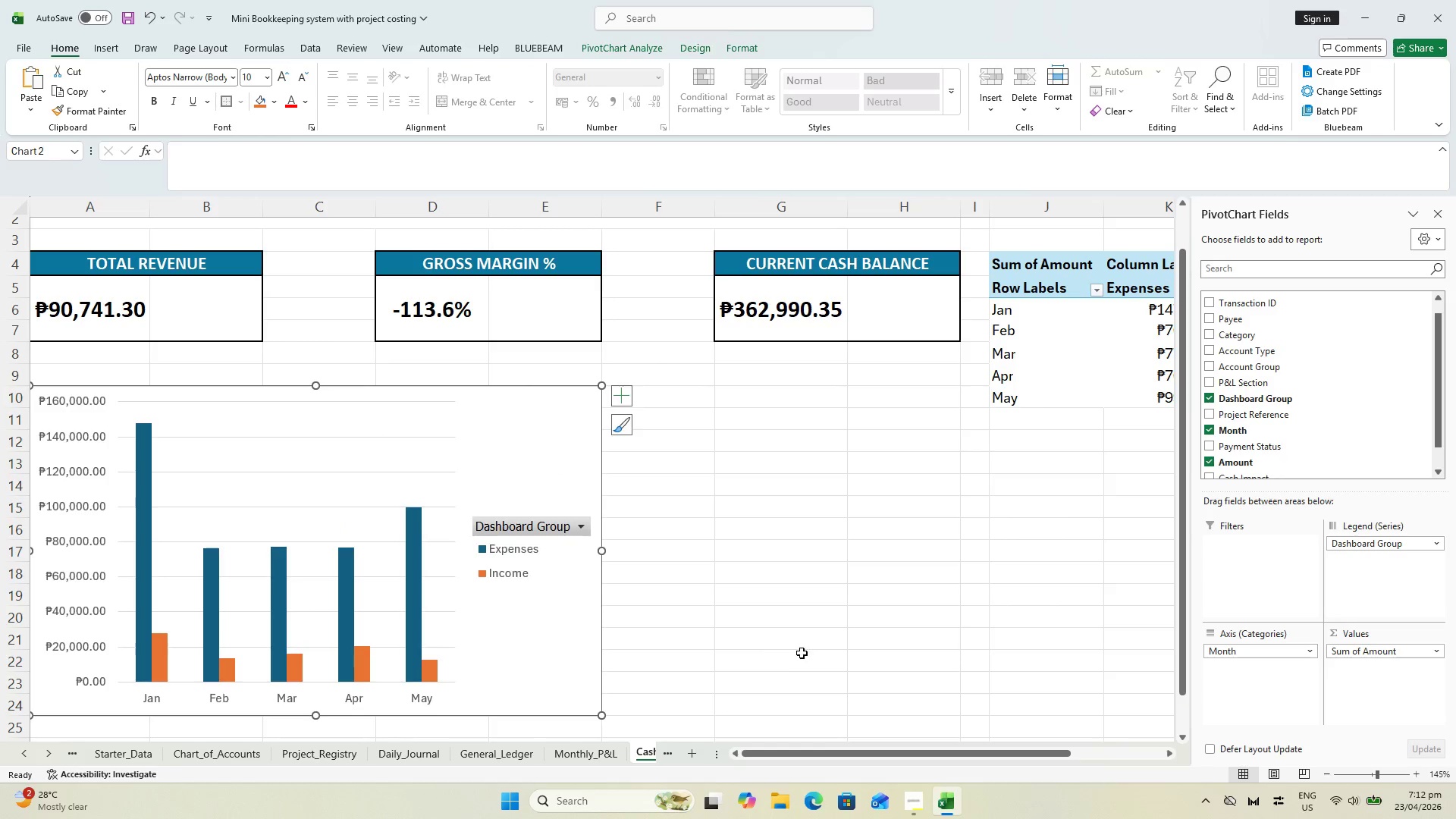 
left_click([802, 652])
 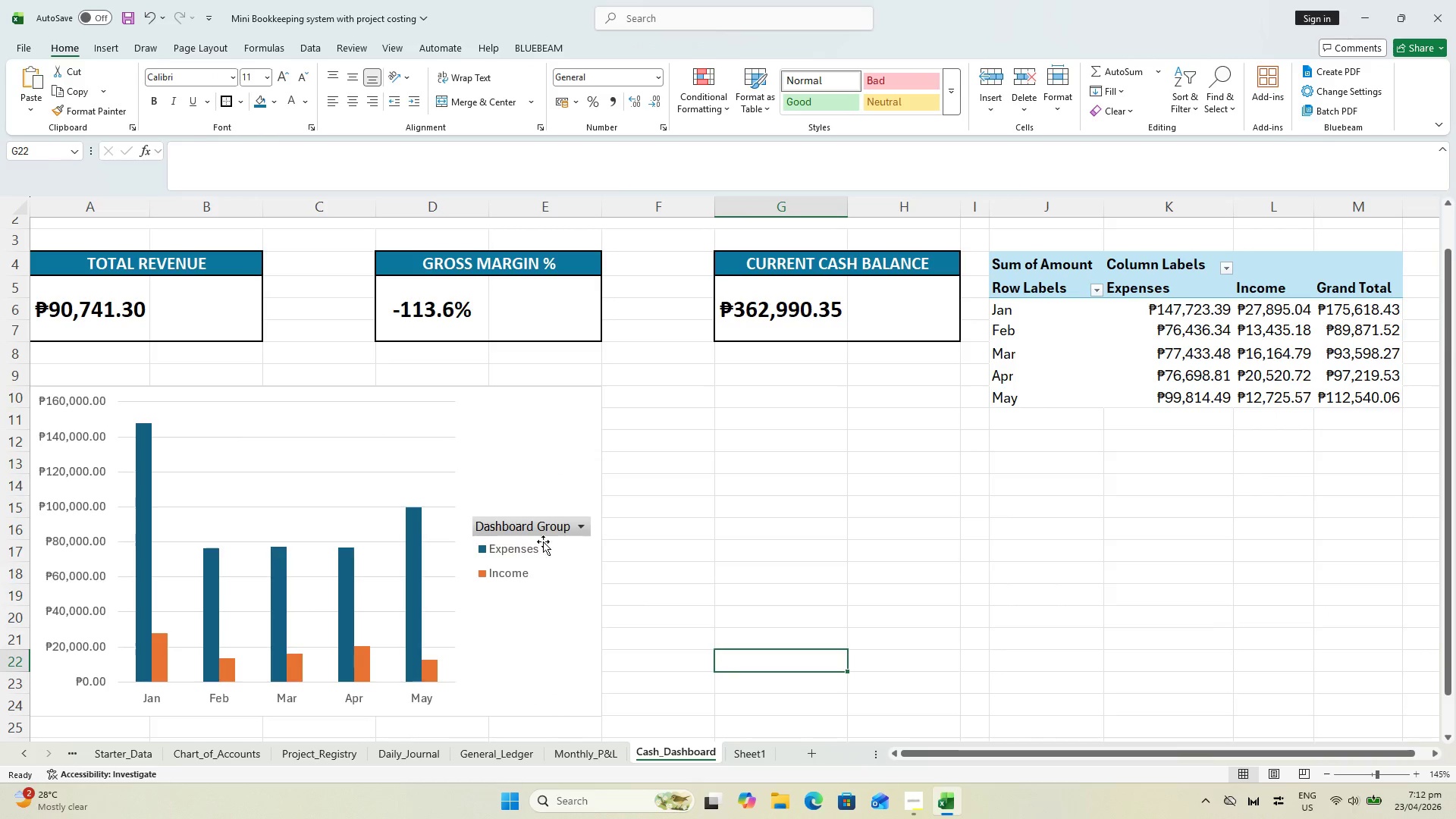 
left_click([535, 418])
 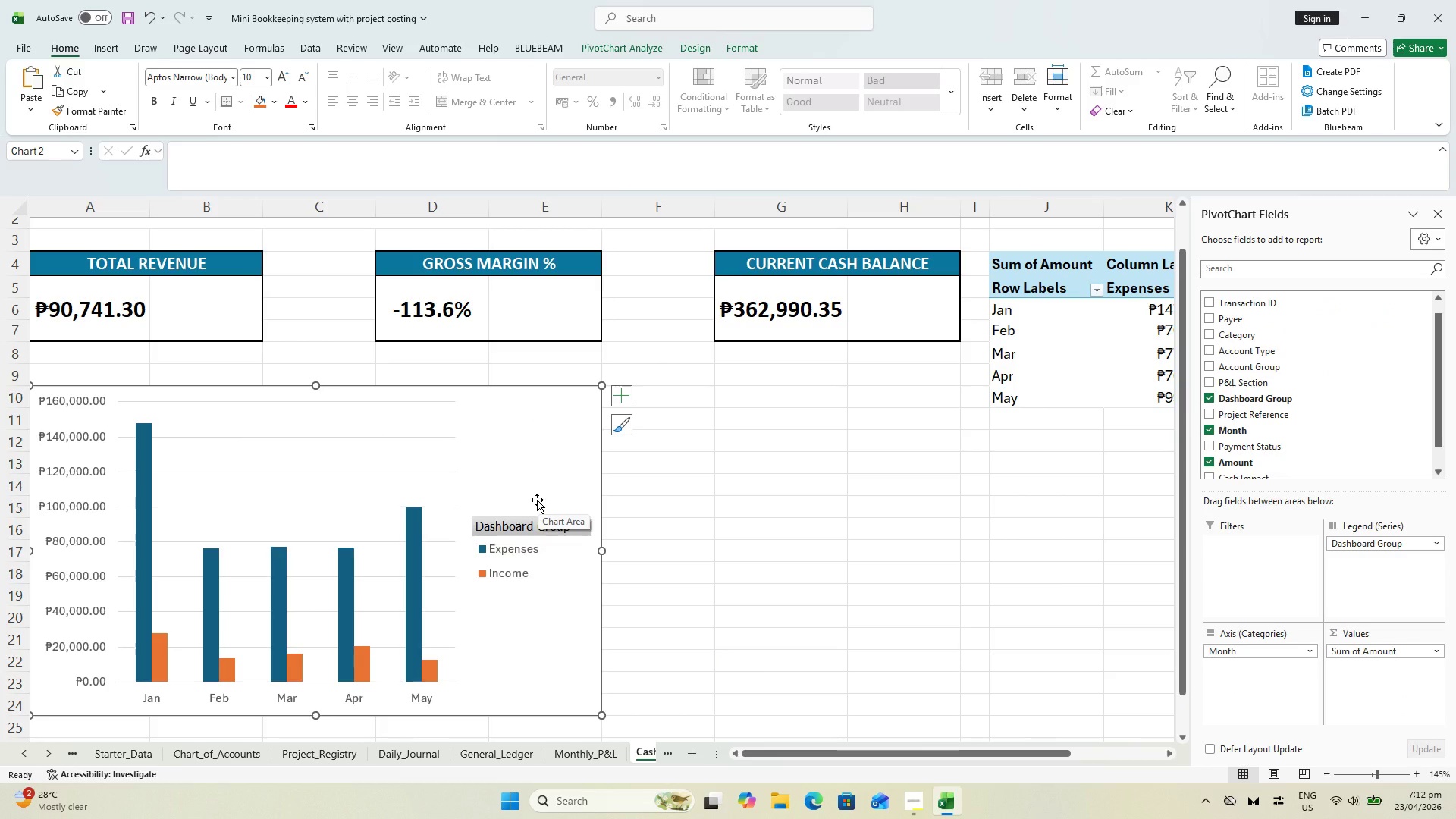 
wait(9.91)
 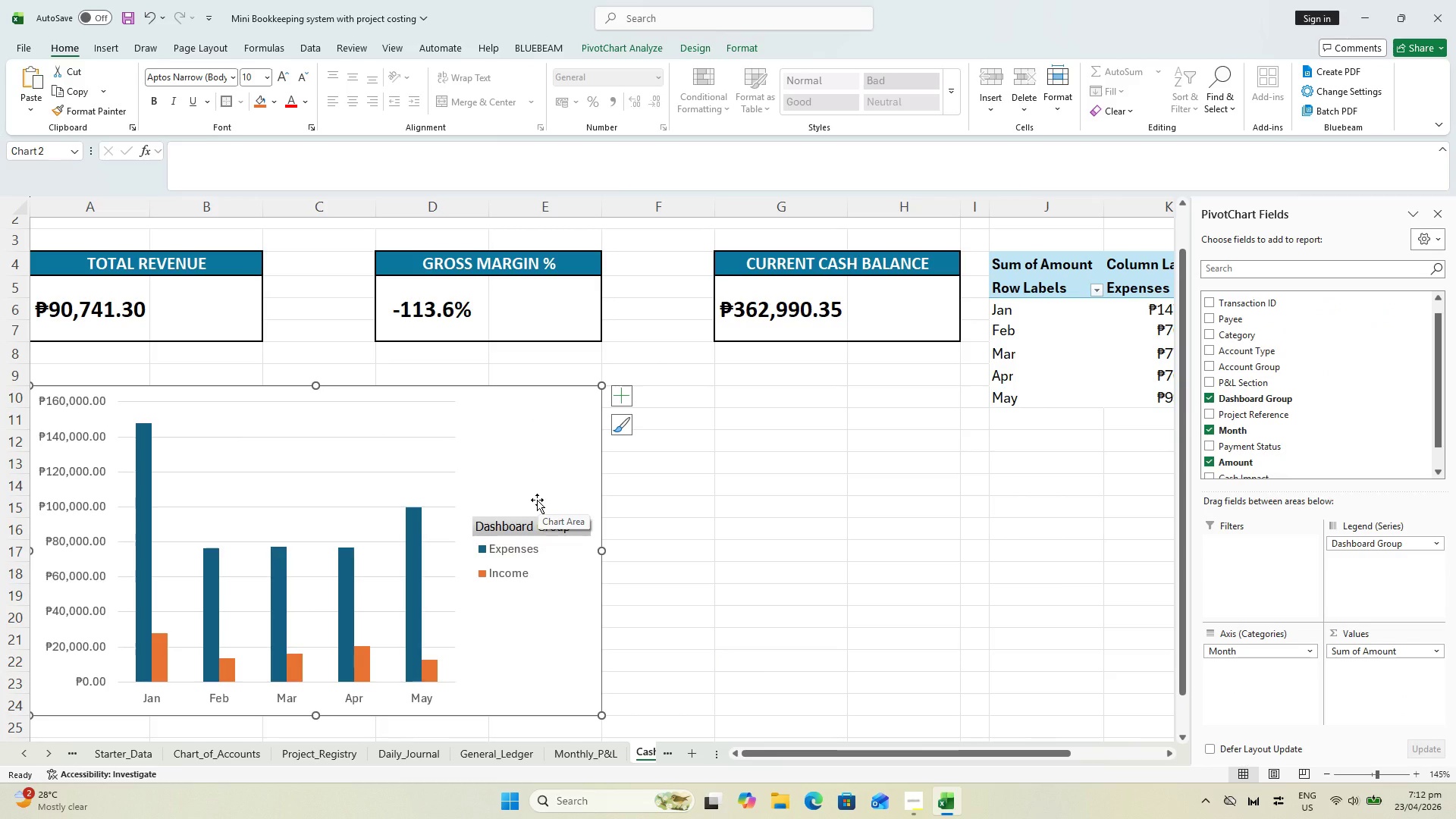 
scroll: coordinate [390, 456], scroll_direction: none, amount: 0.0
 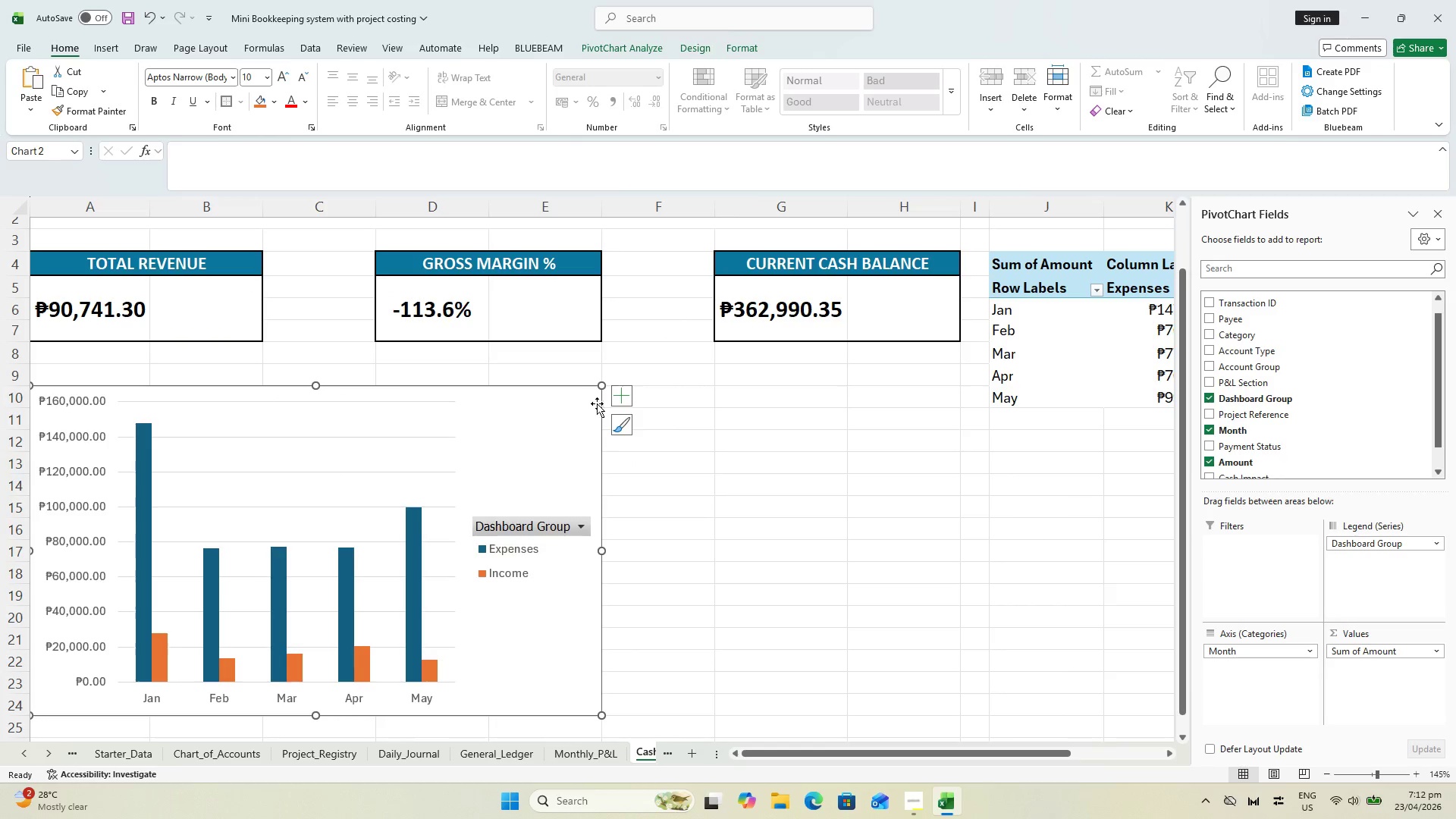 
left_click([618, 400])
 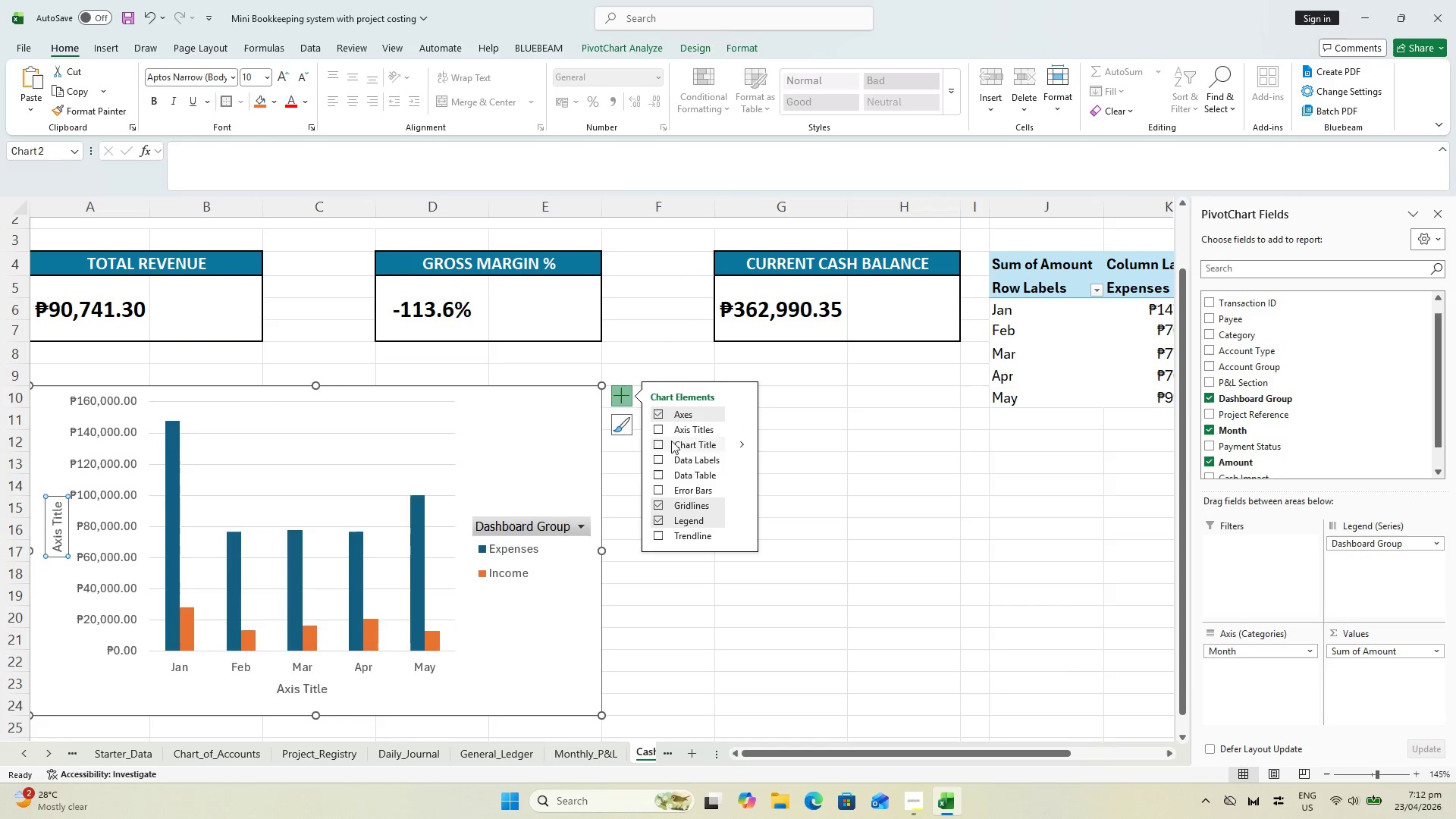 
left_click([661, 444])
 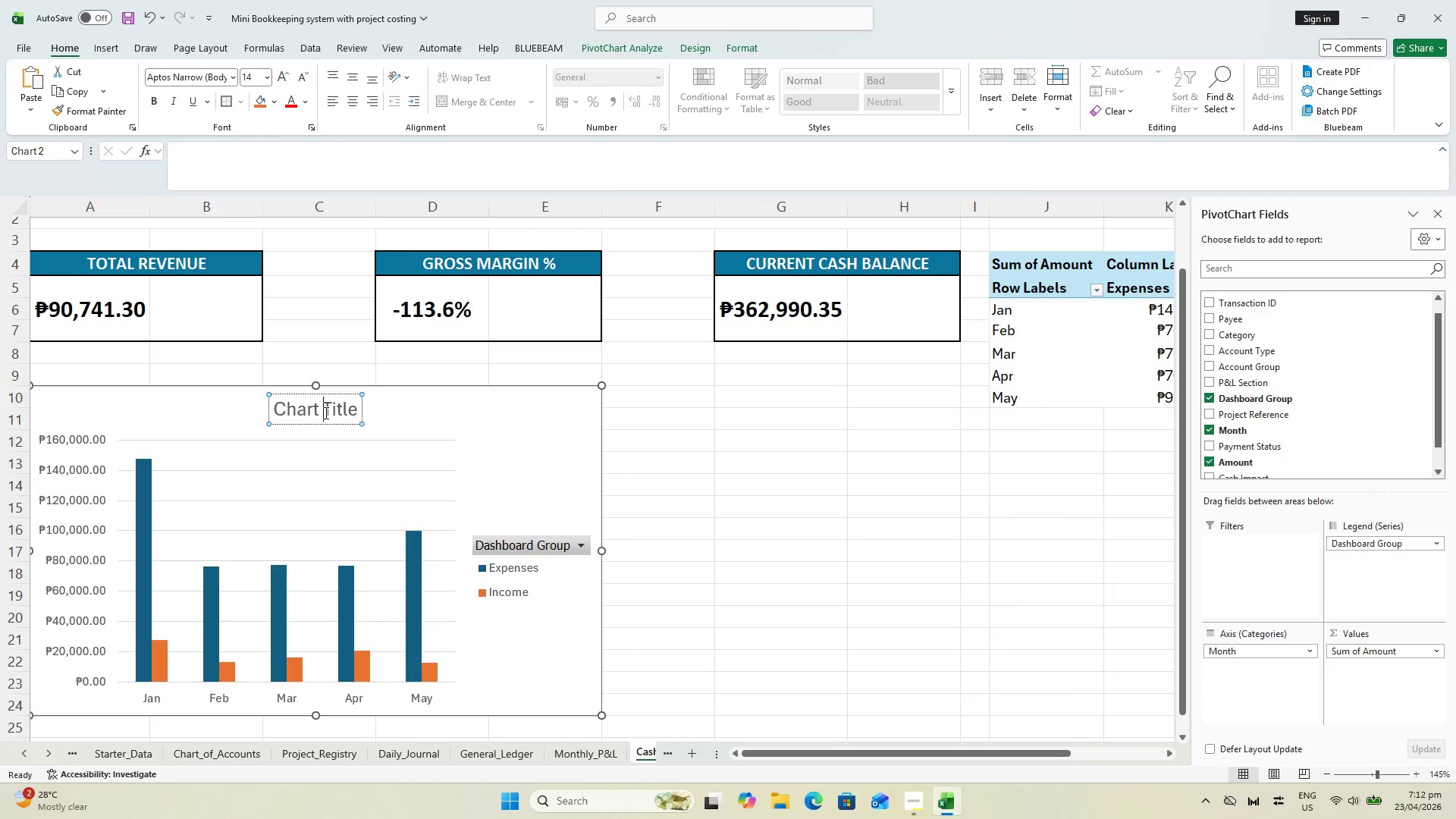 
double_click([325, 413])
 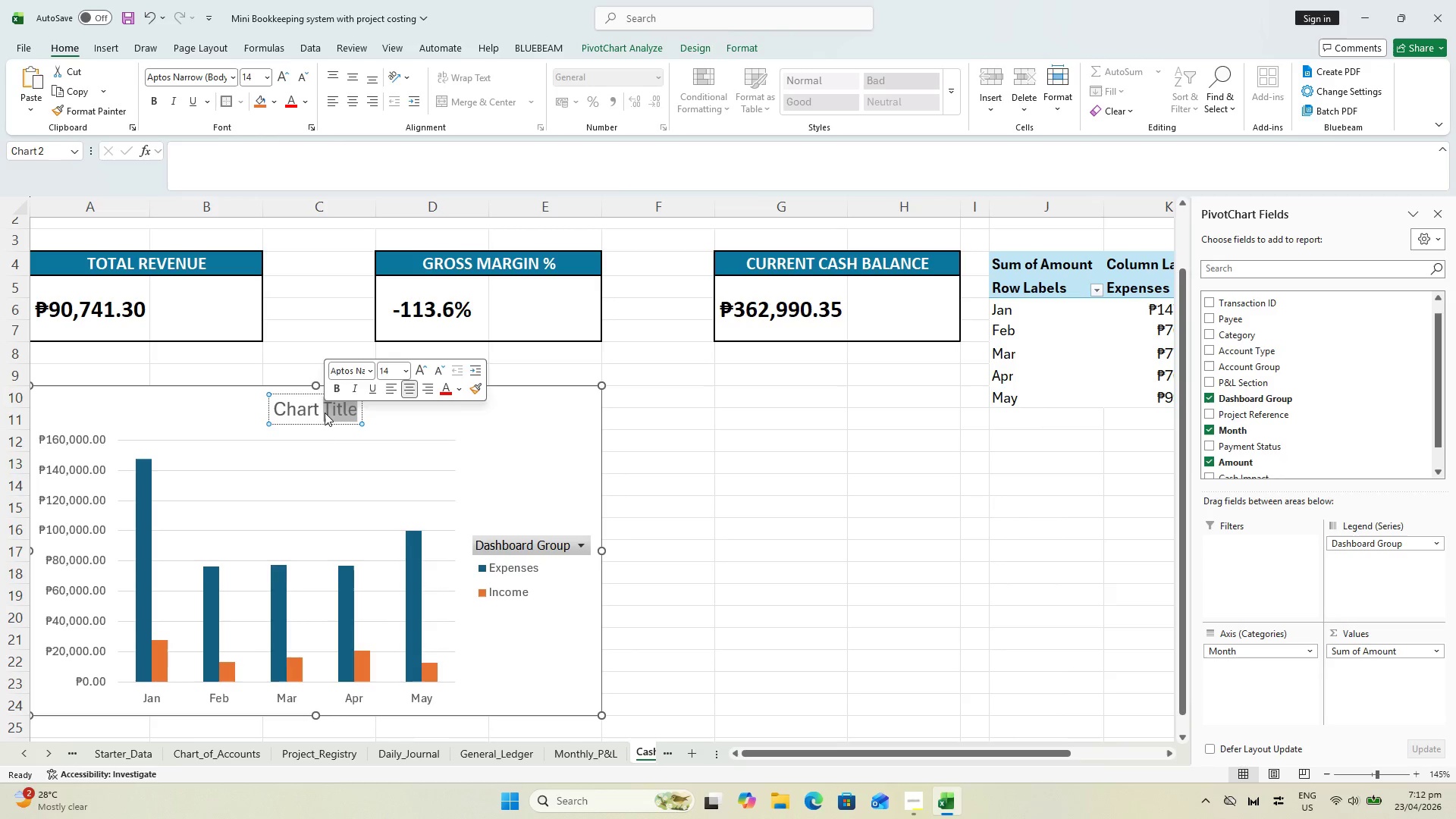 
key(Control+A)
 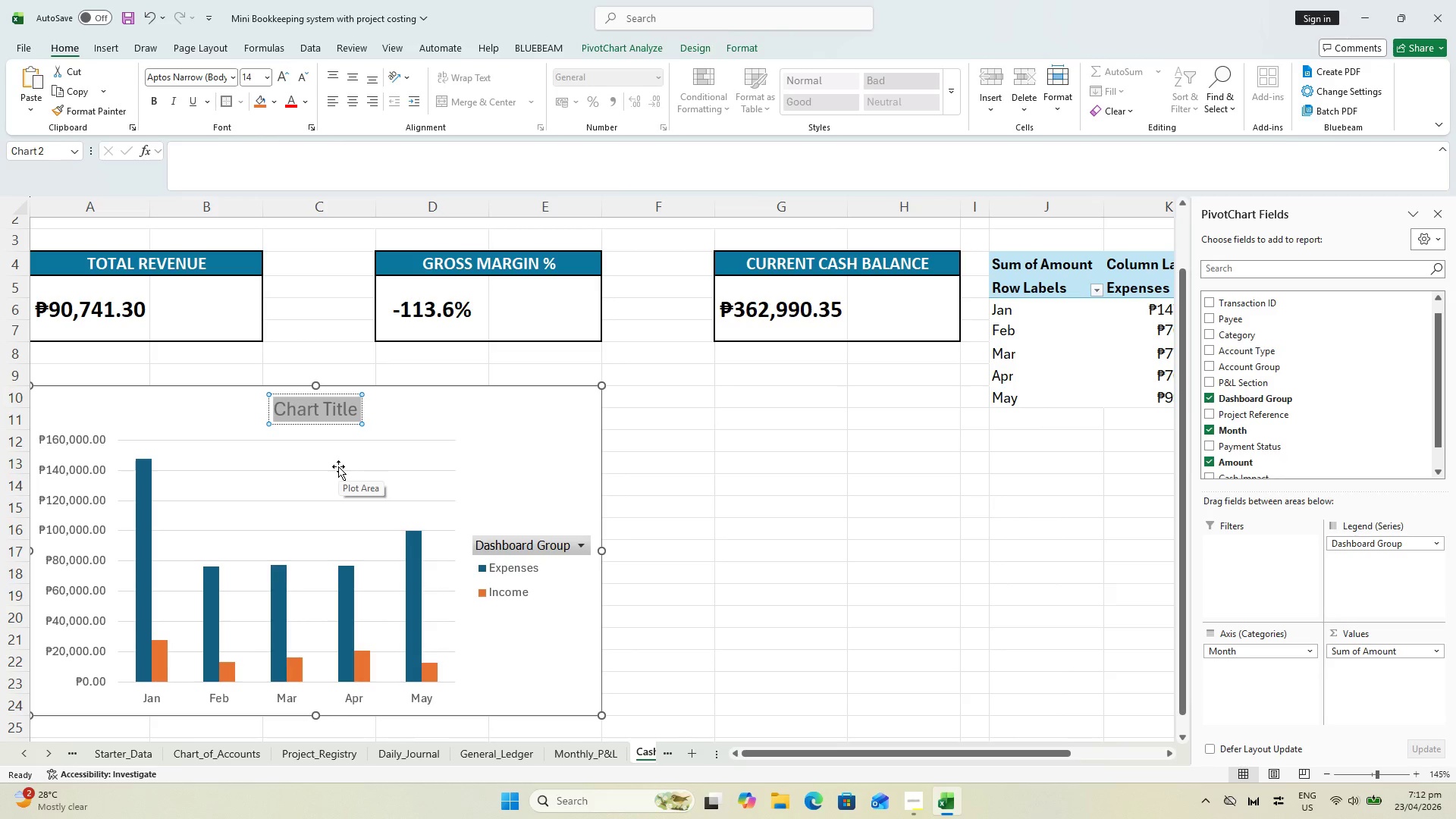 
type(Mio=)
key(Backspace)
type(=)
key(Backspace)
key(Backspace)
key(Backspace)
type(i)
key(Backspace)
type(omn)
 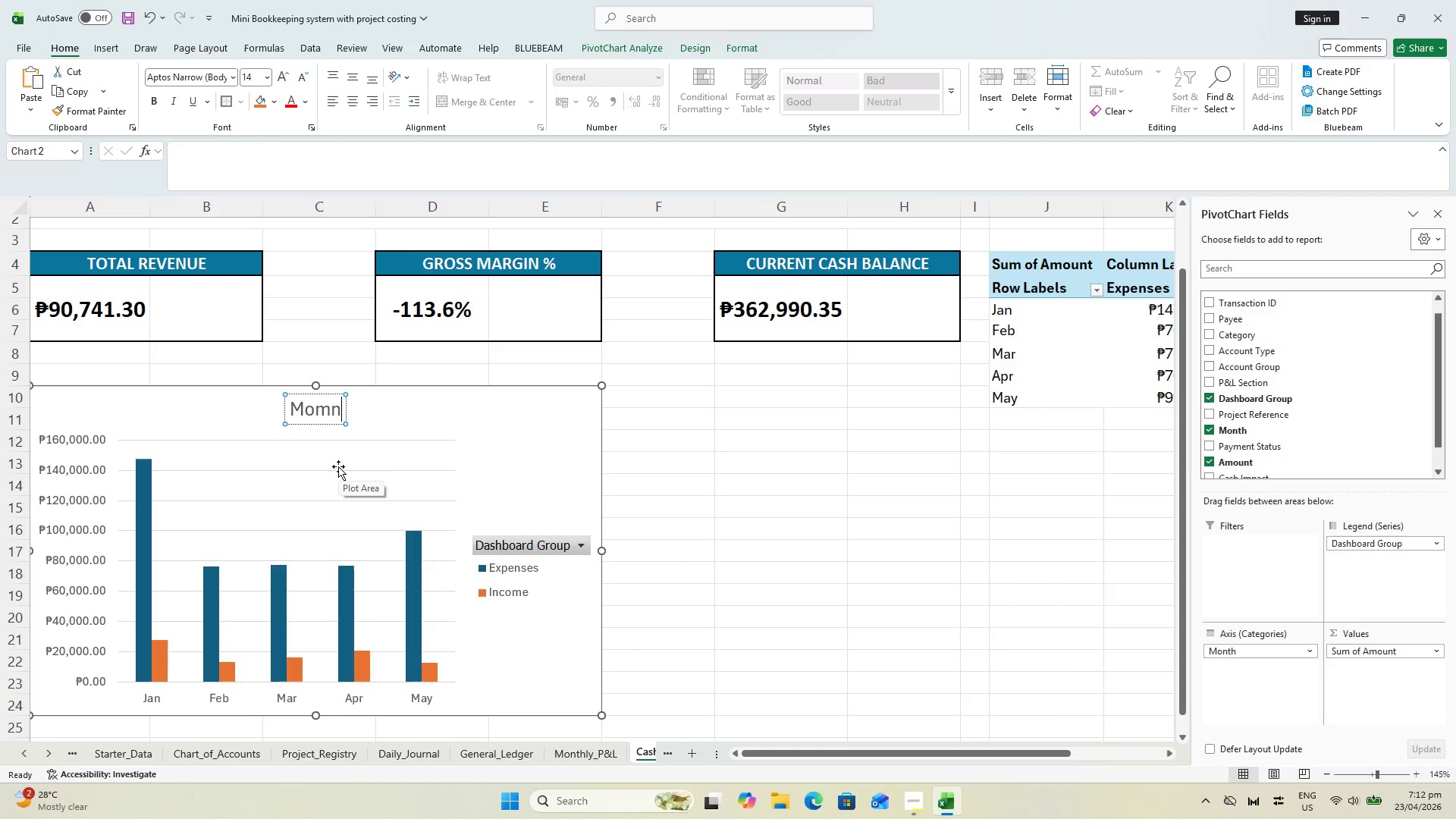 
wait(10.69)
 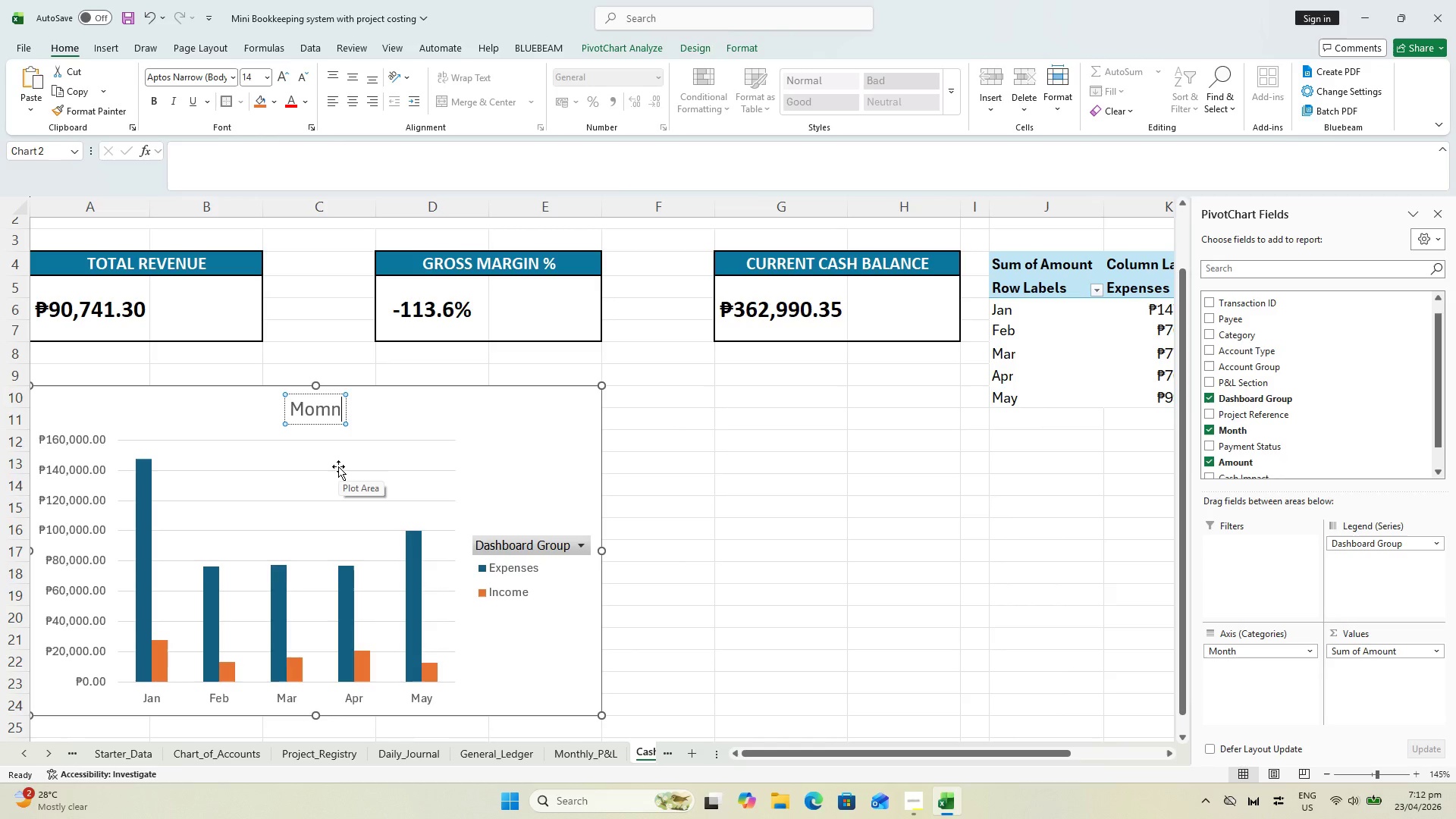 
key(Backspace)
key(Backspace)
type(nthly Income vs Expenses)
 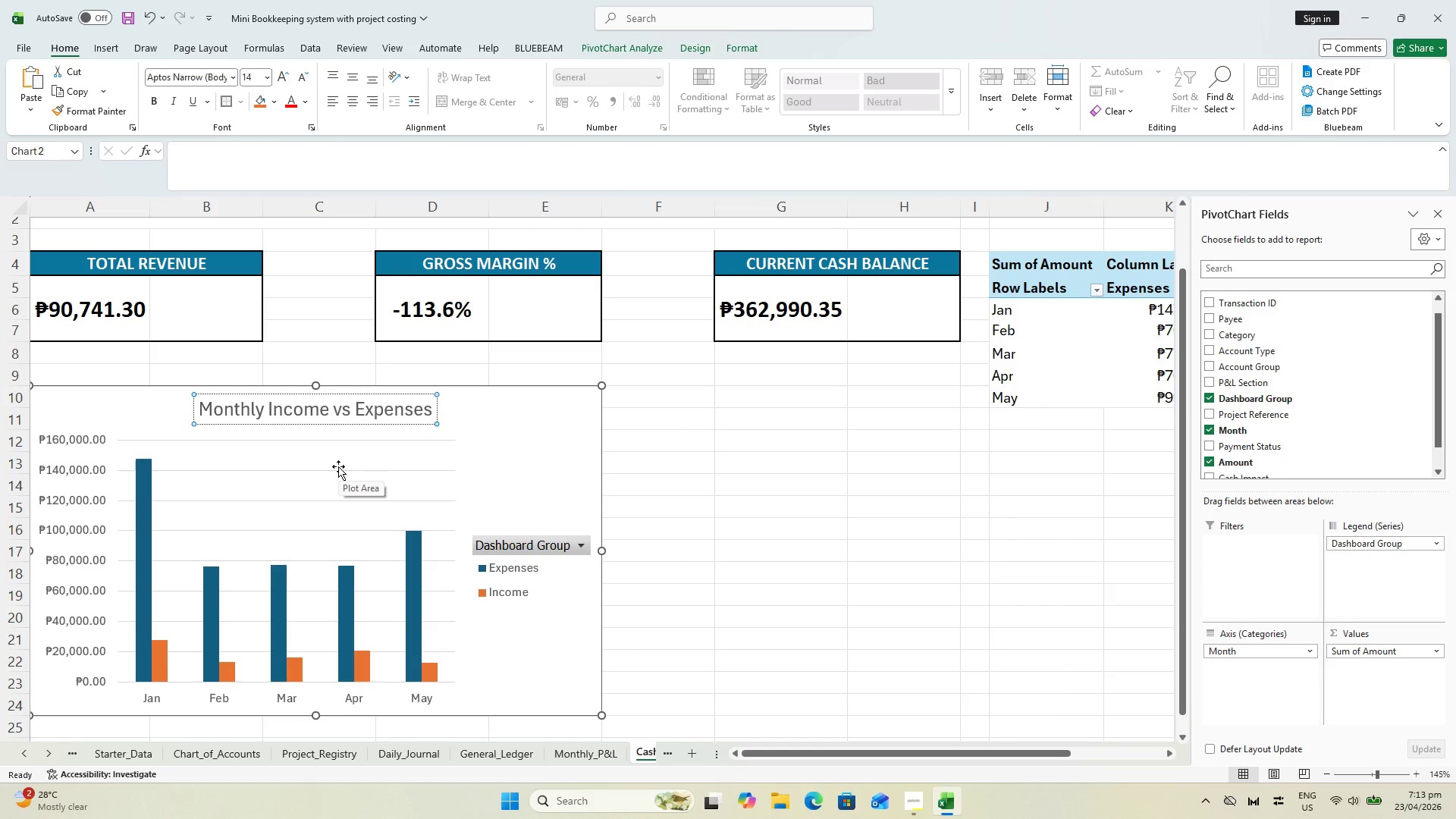 
wait(9.58)
 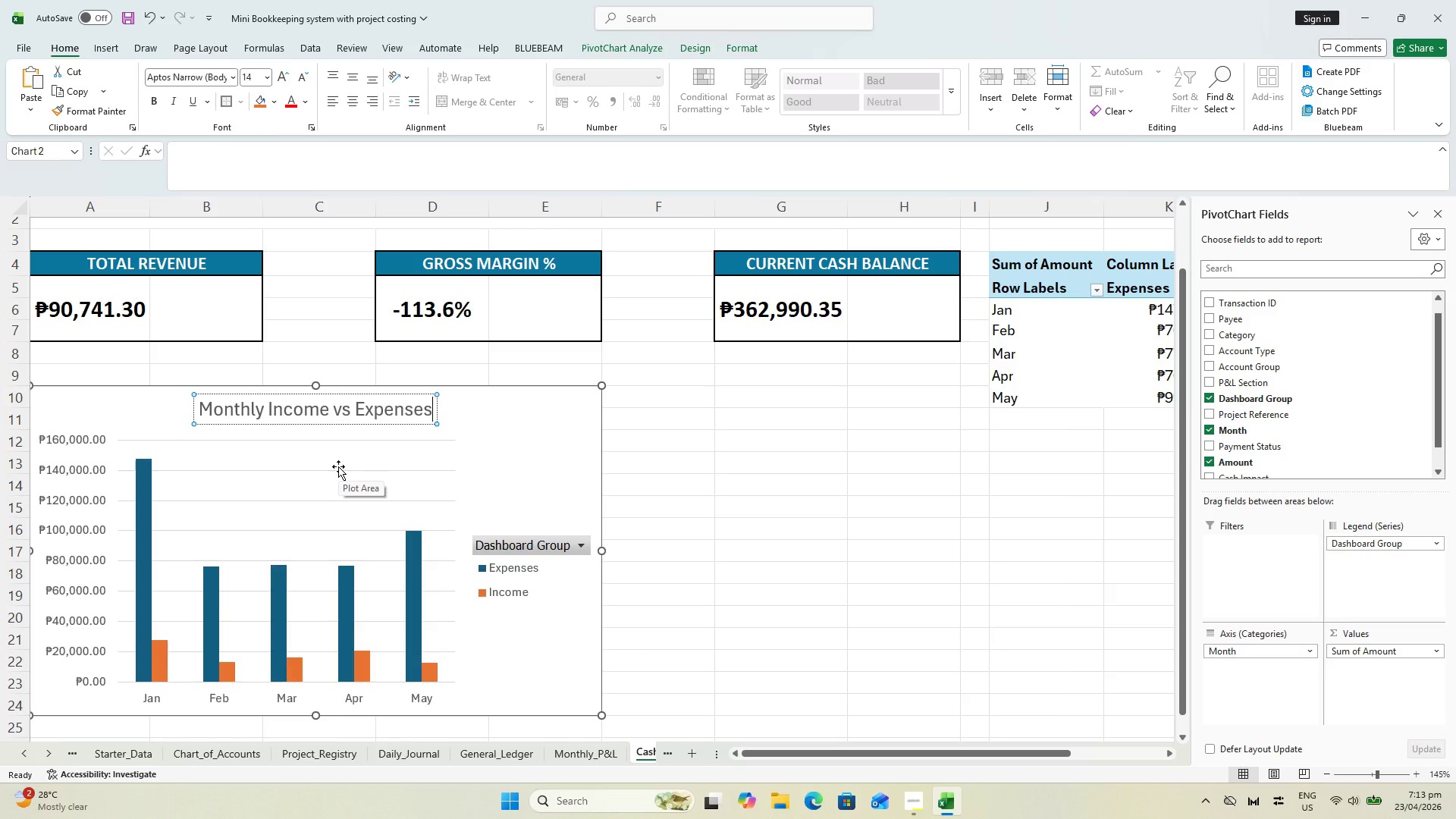 
key(Control+A)
 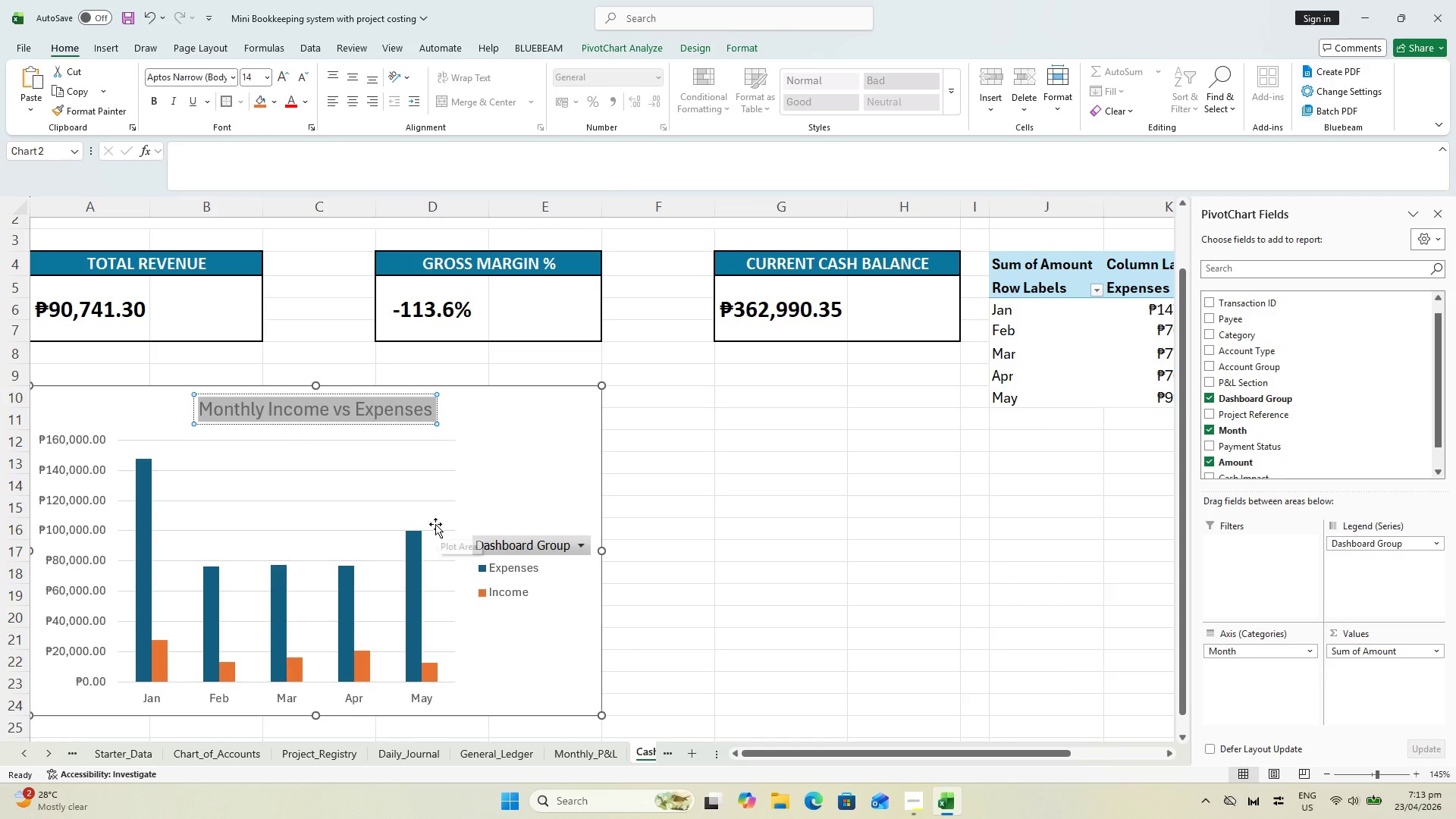 
key(Control+B)
 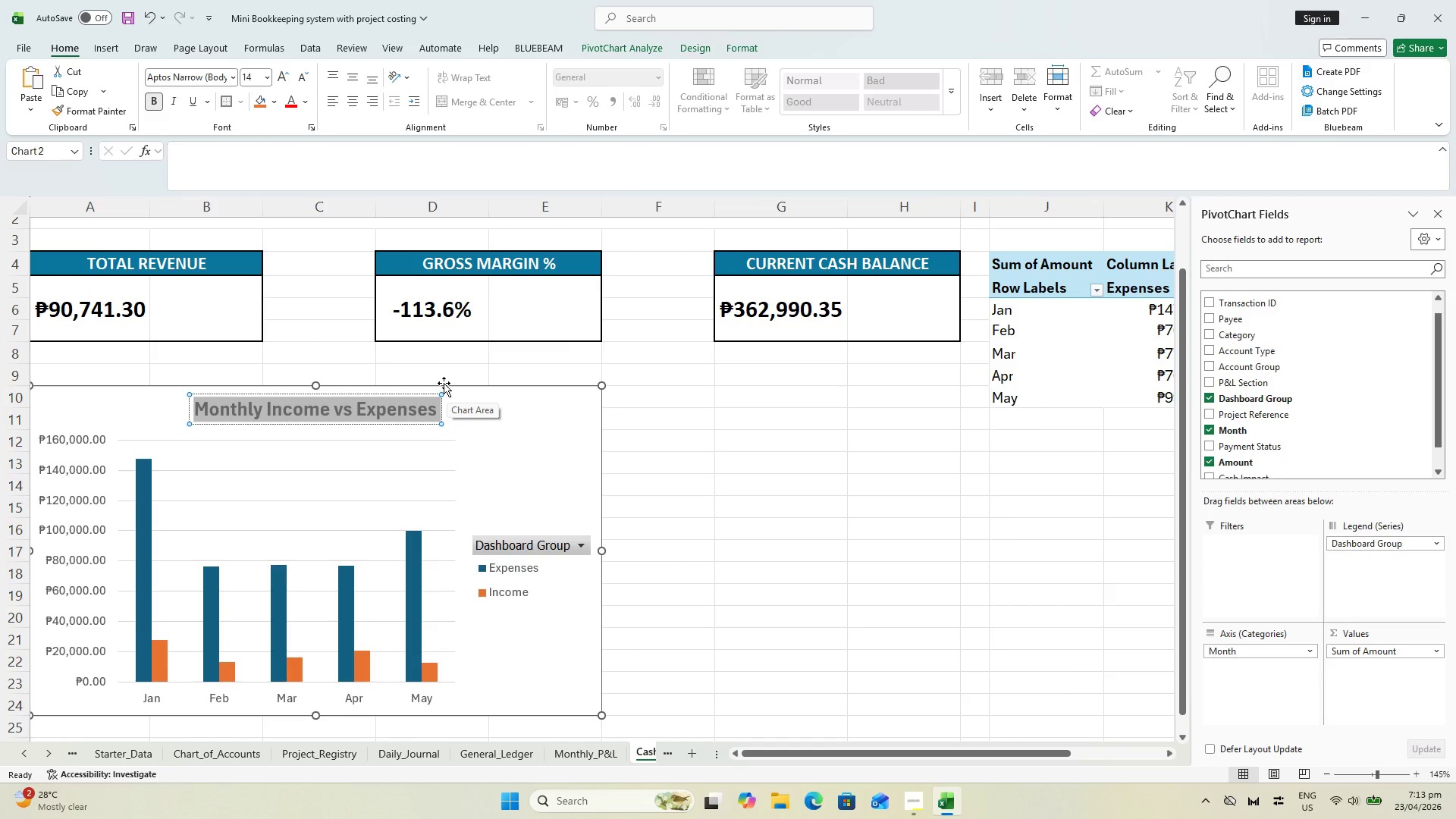 
wait(30.86)
 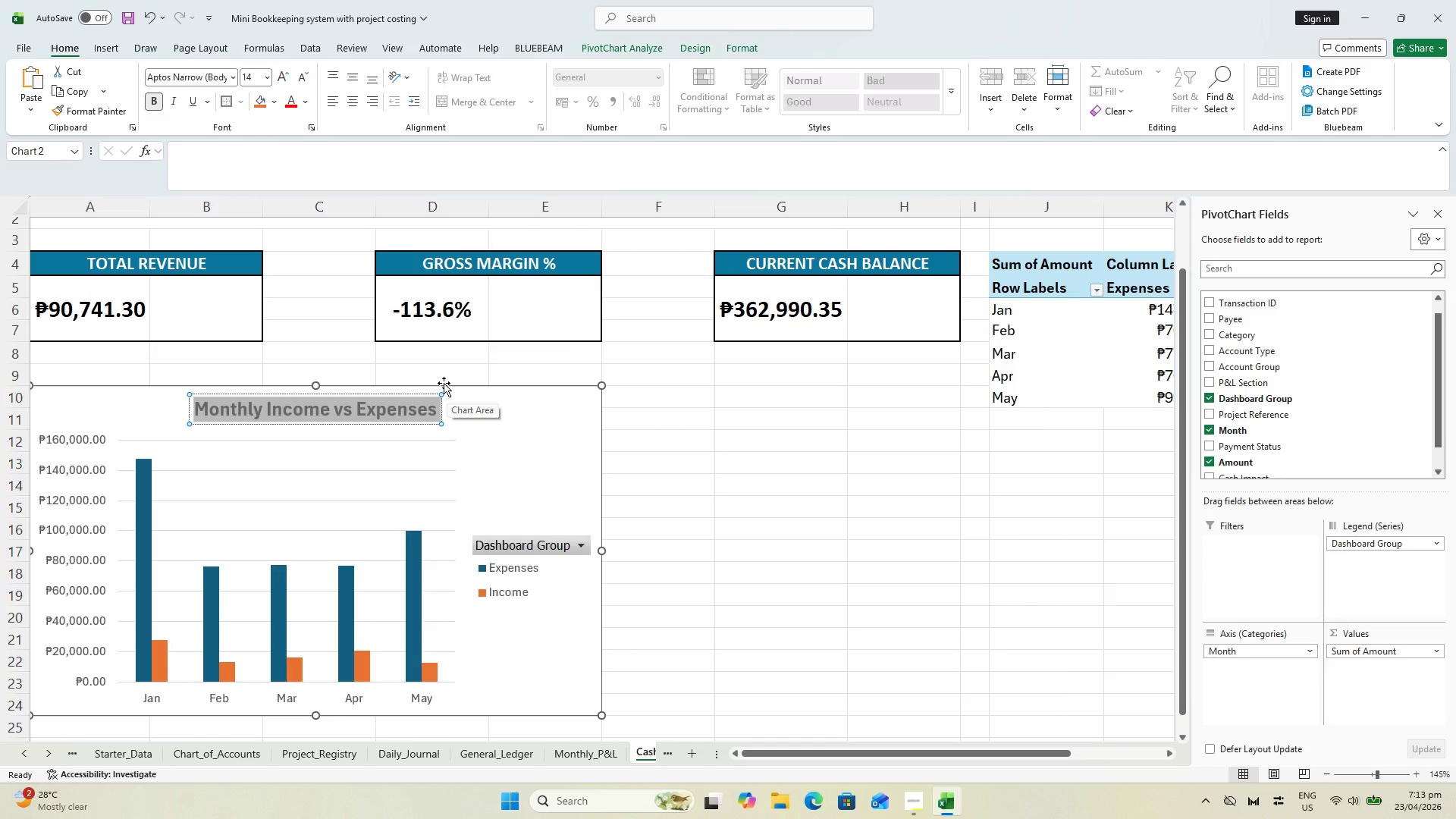 
left_click([539, 419])
 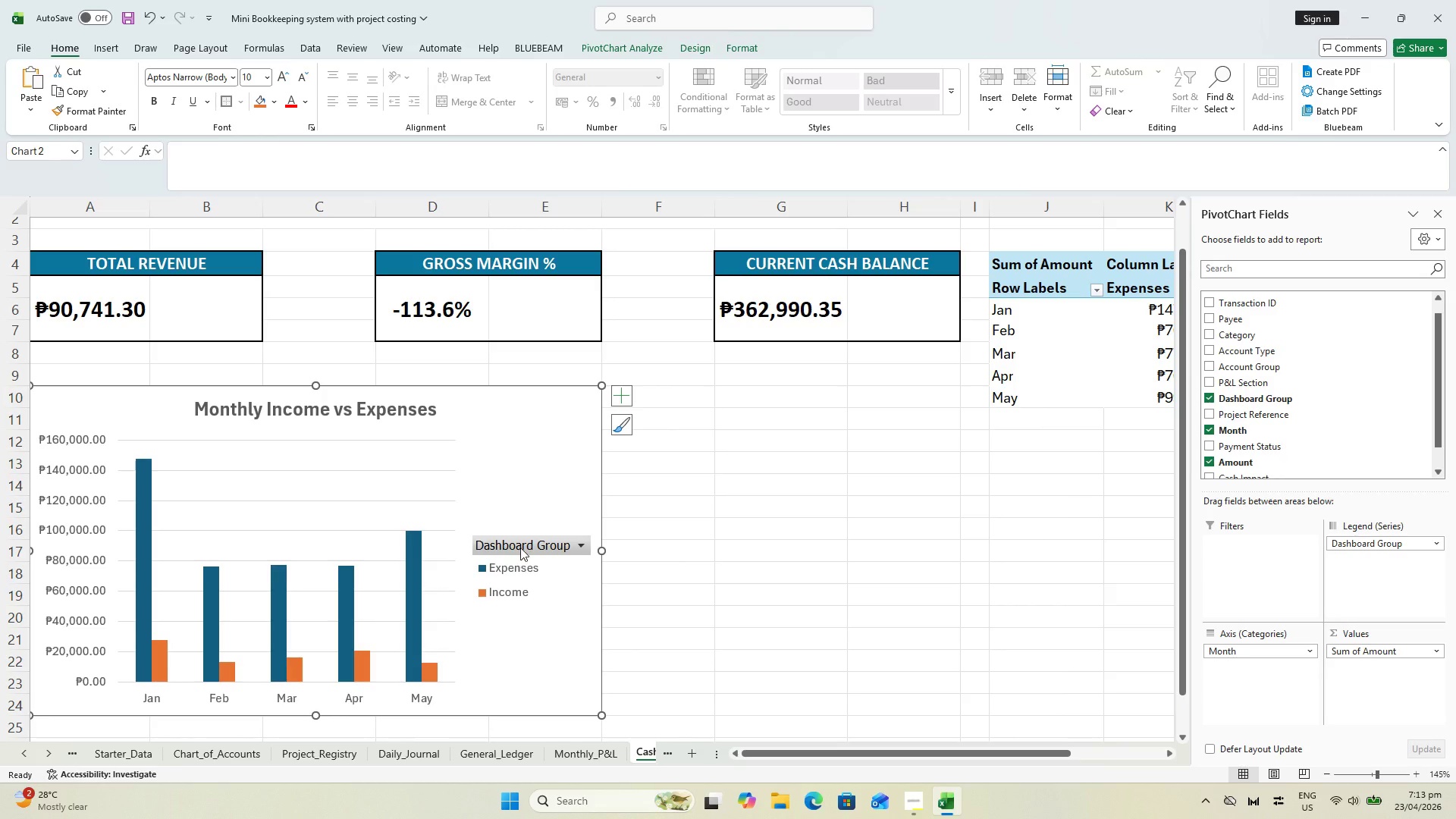 
wait(7.83)
 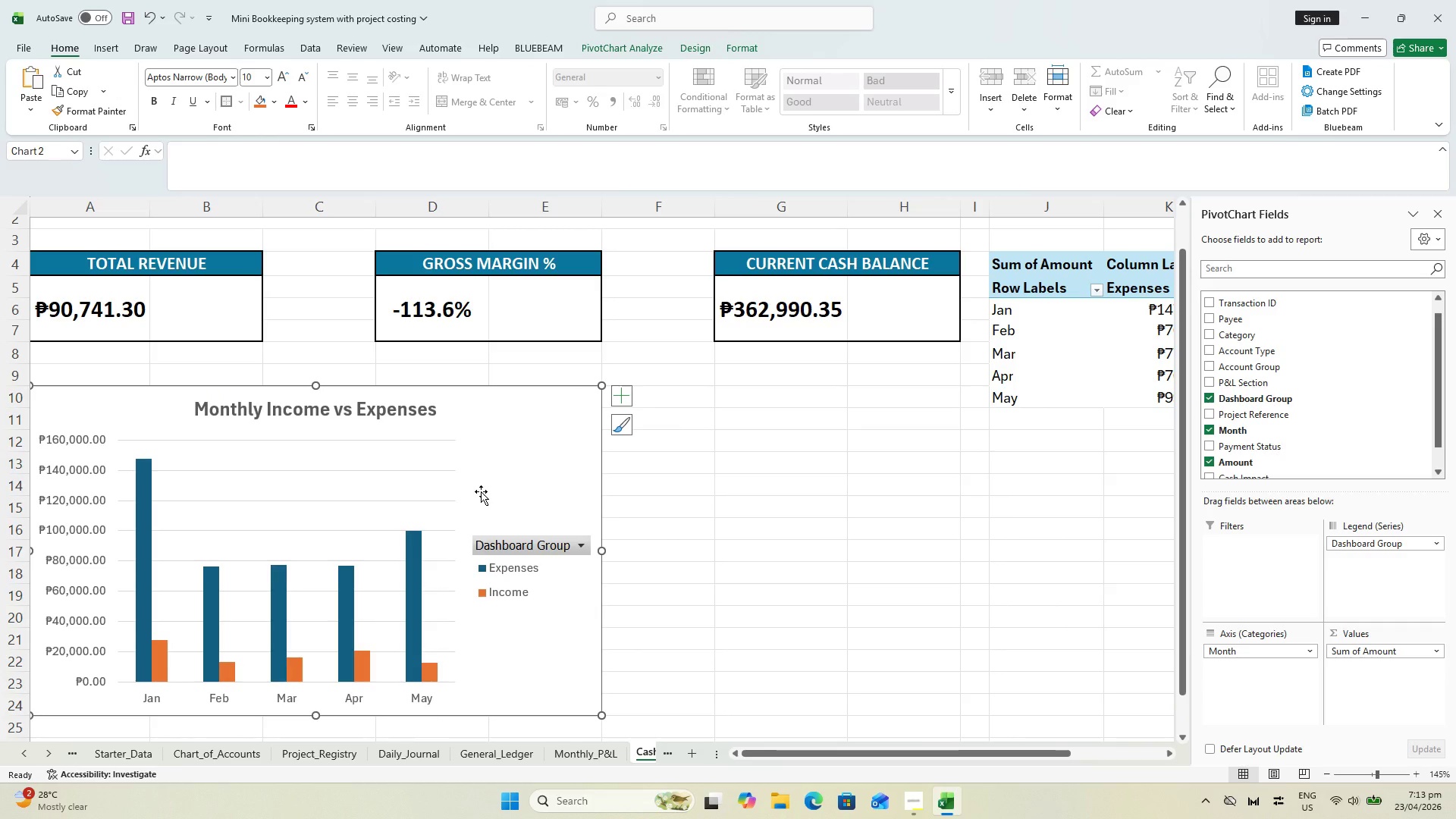 
left_click([561, 544])
 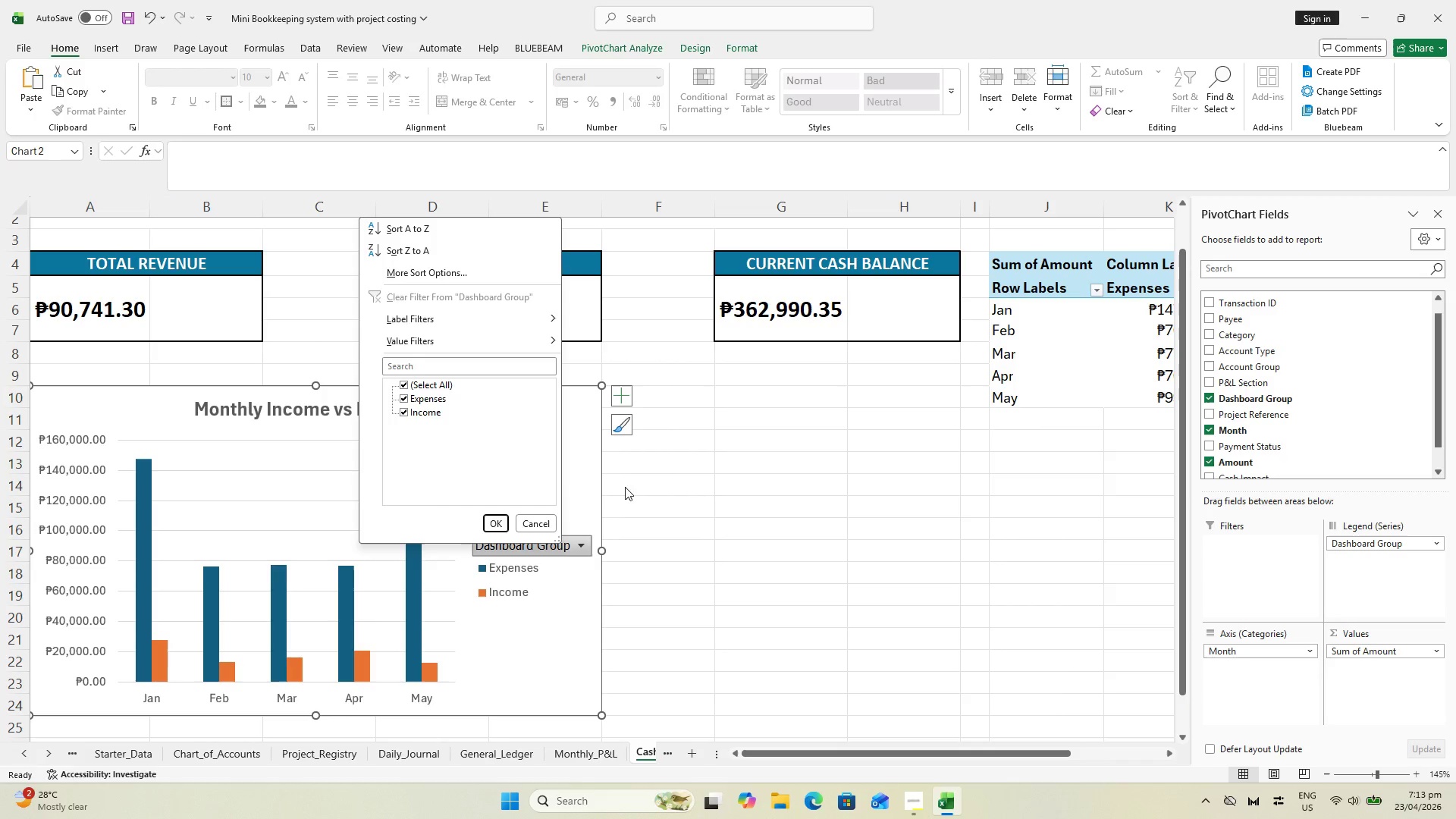 
left_click([606, 457])
 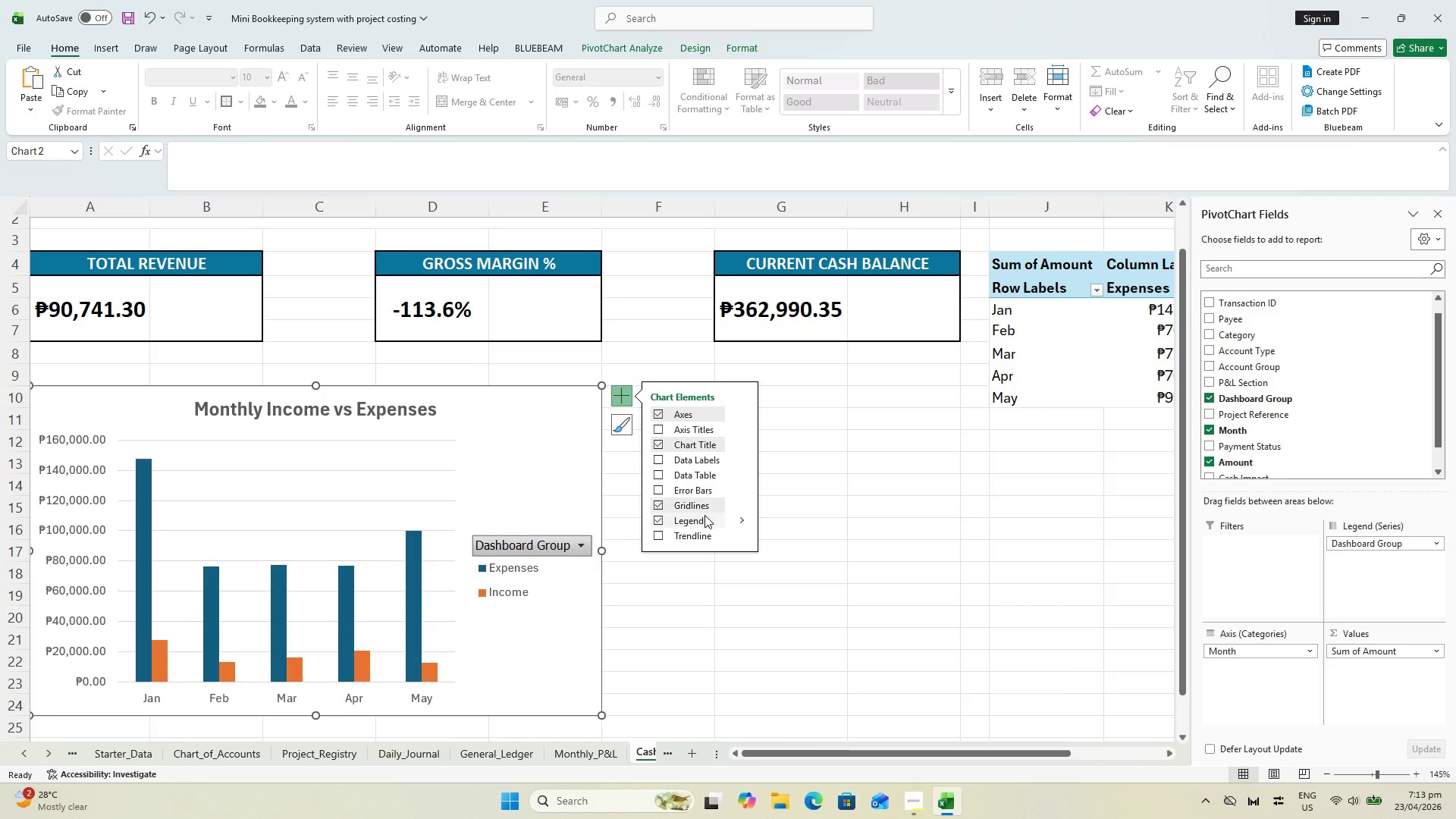 
left_click([739, 521])
 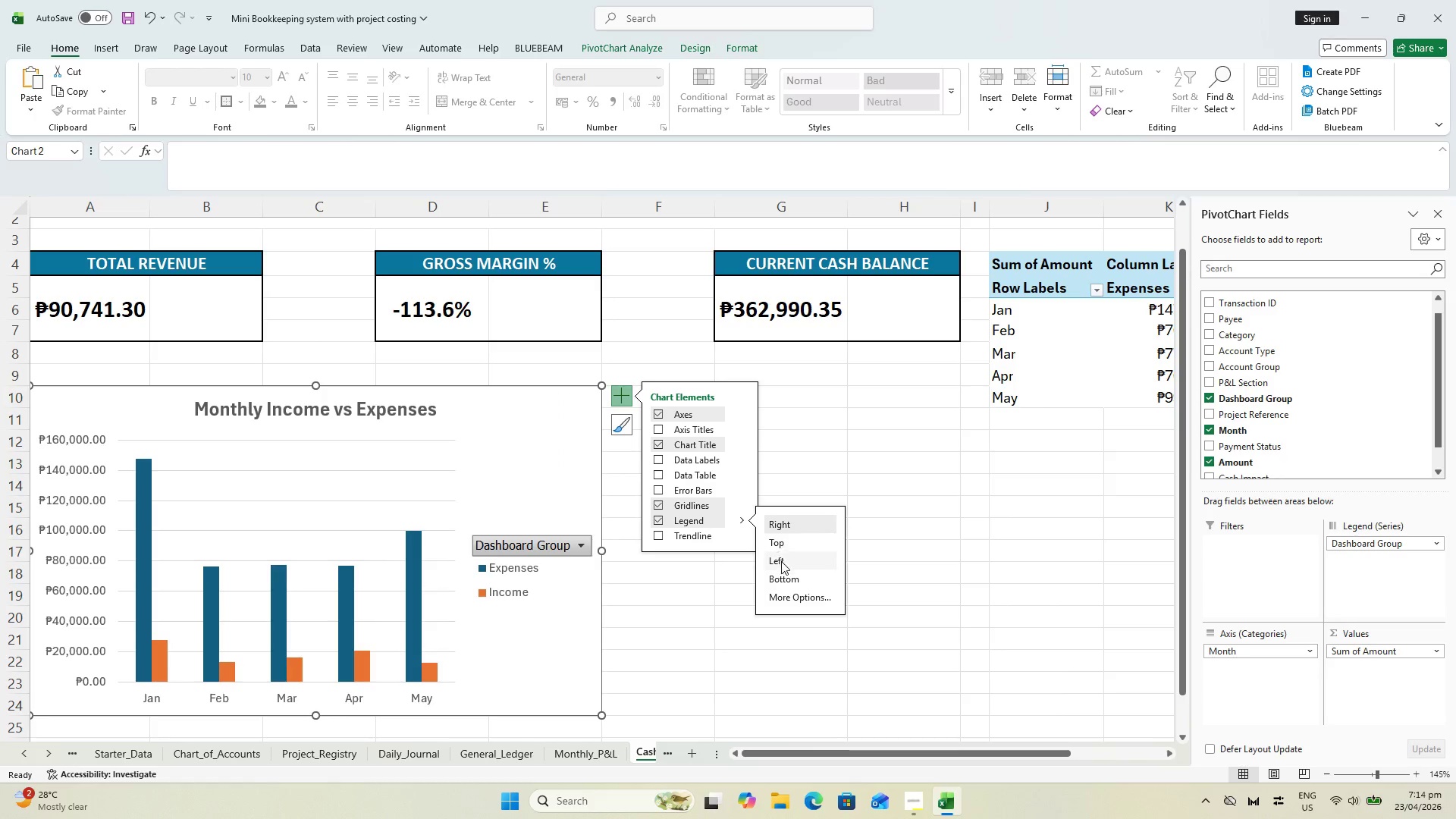 
left_click([783, 579])
 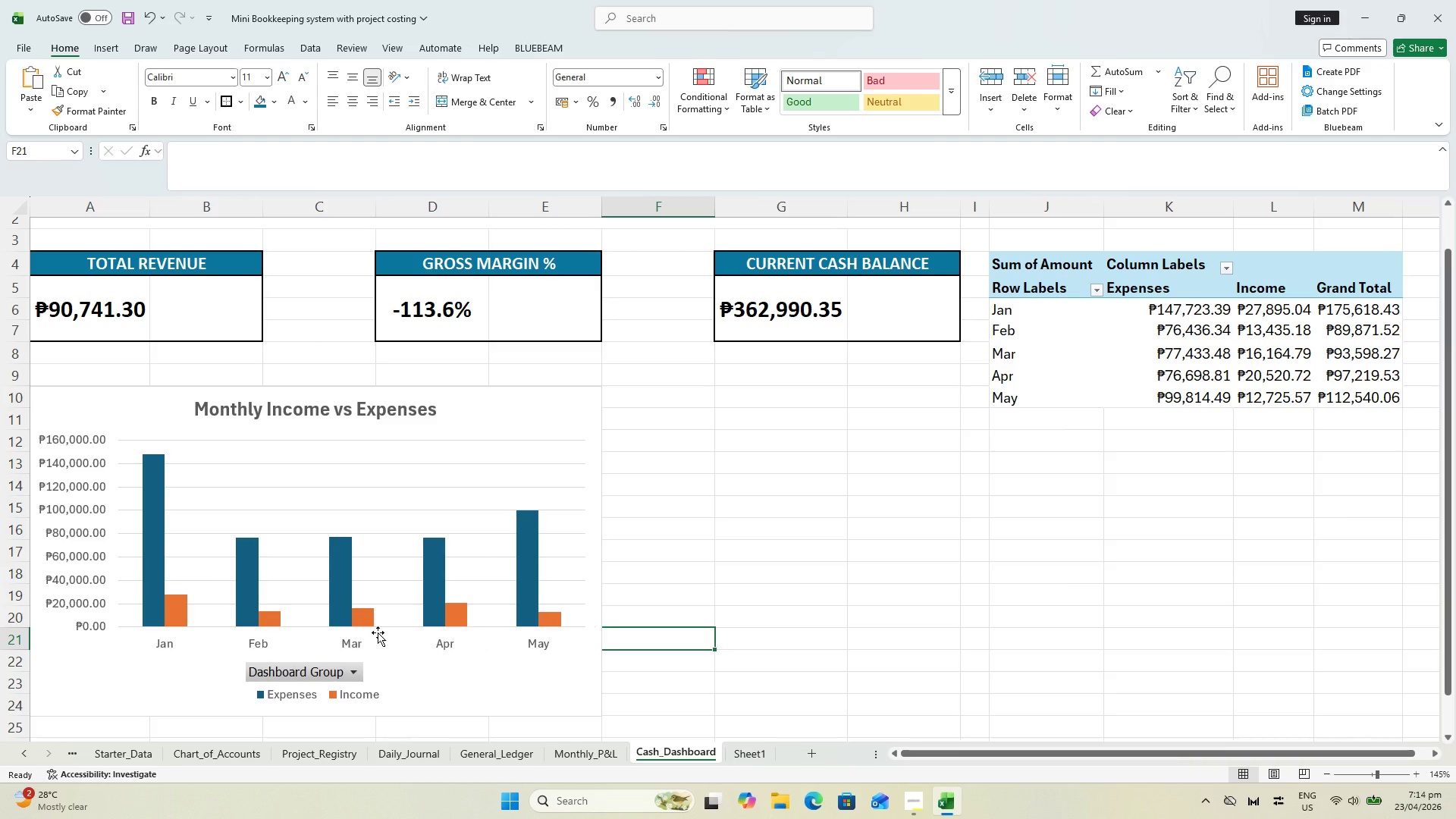 
left_click([348, 671])
 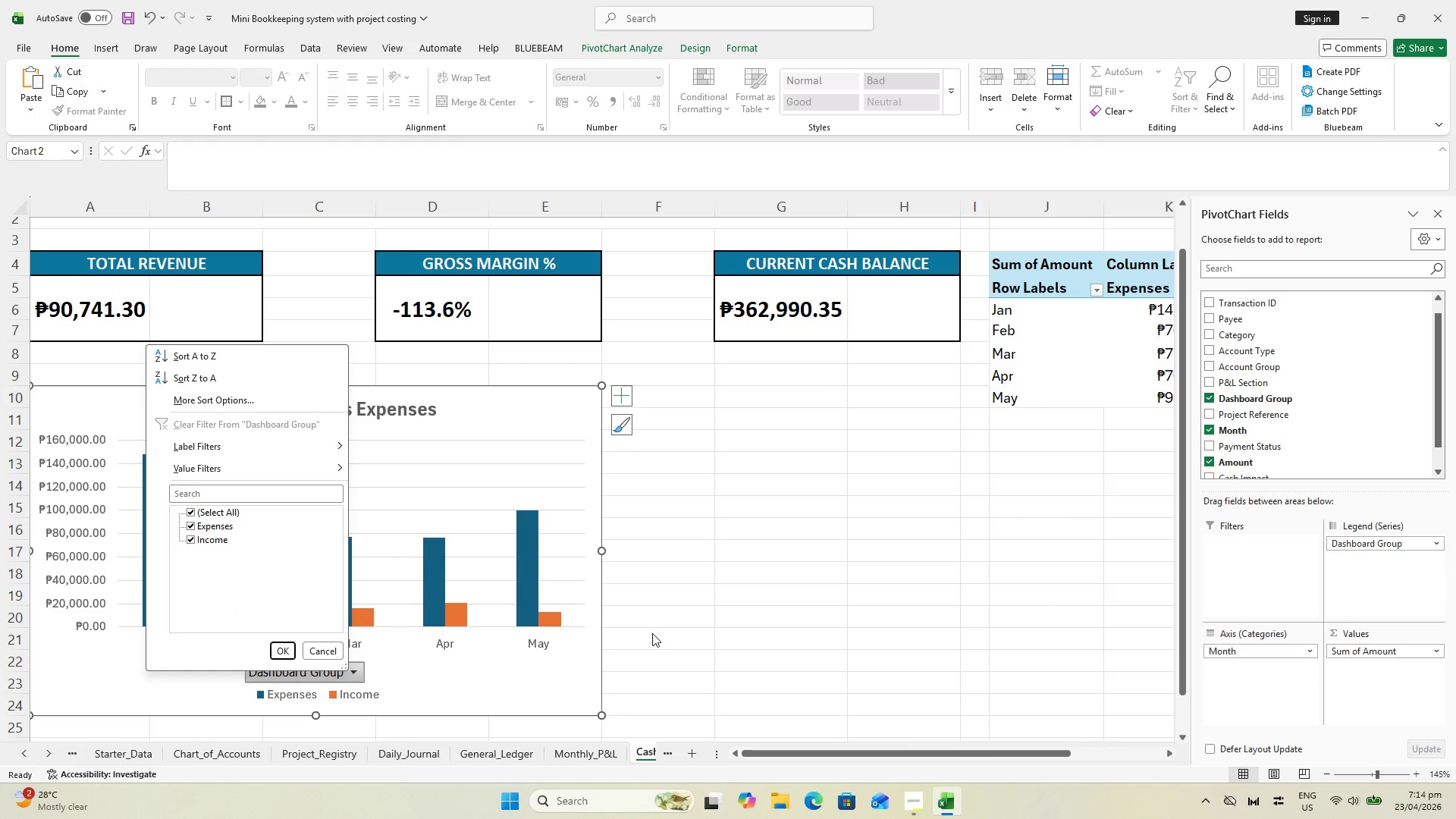 
left_click([780, 594])
 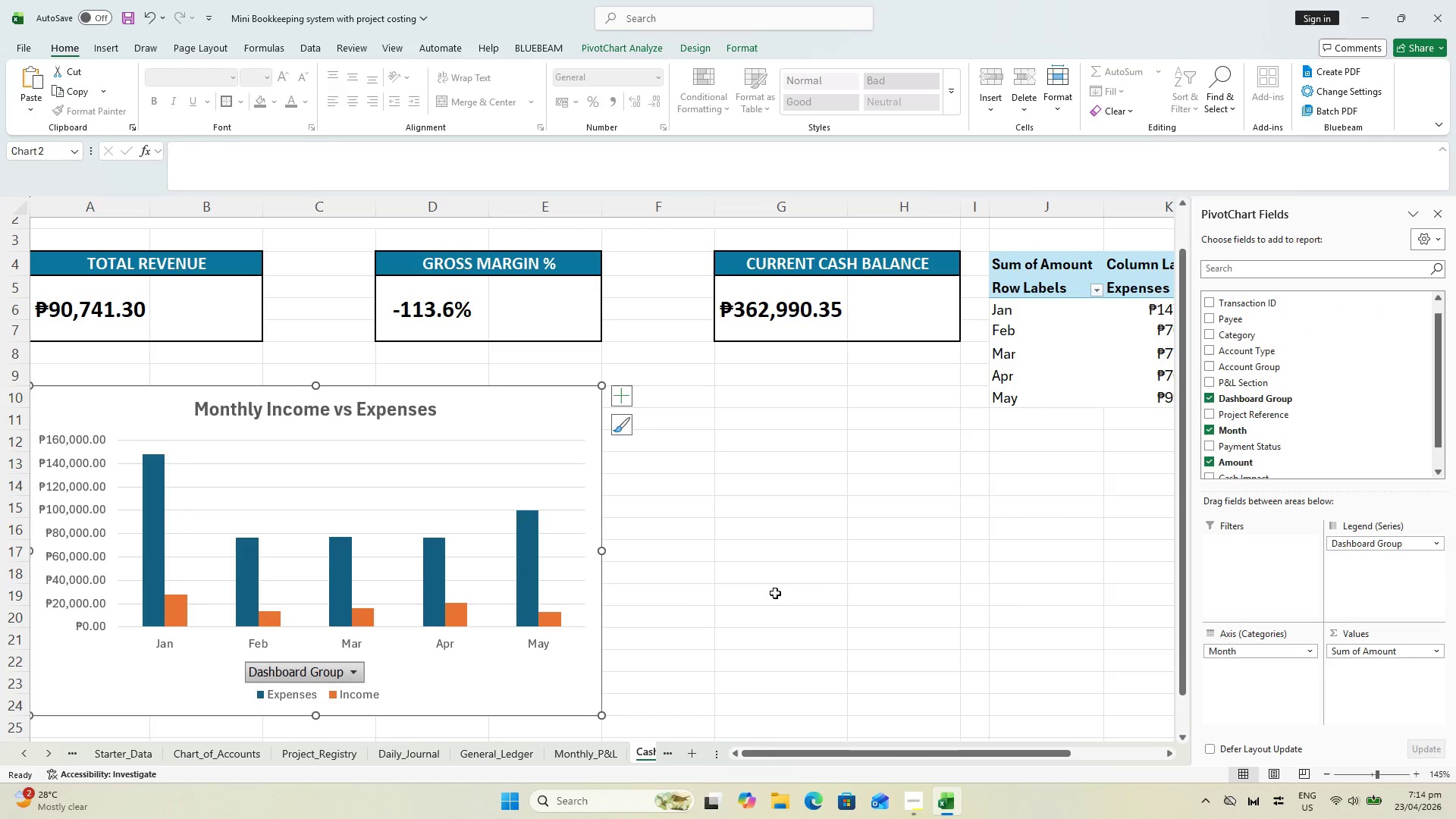 
left_click([775, 593])
 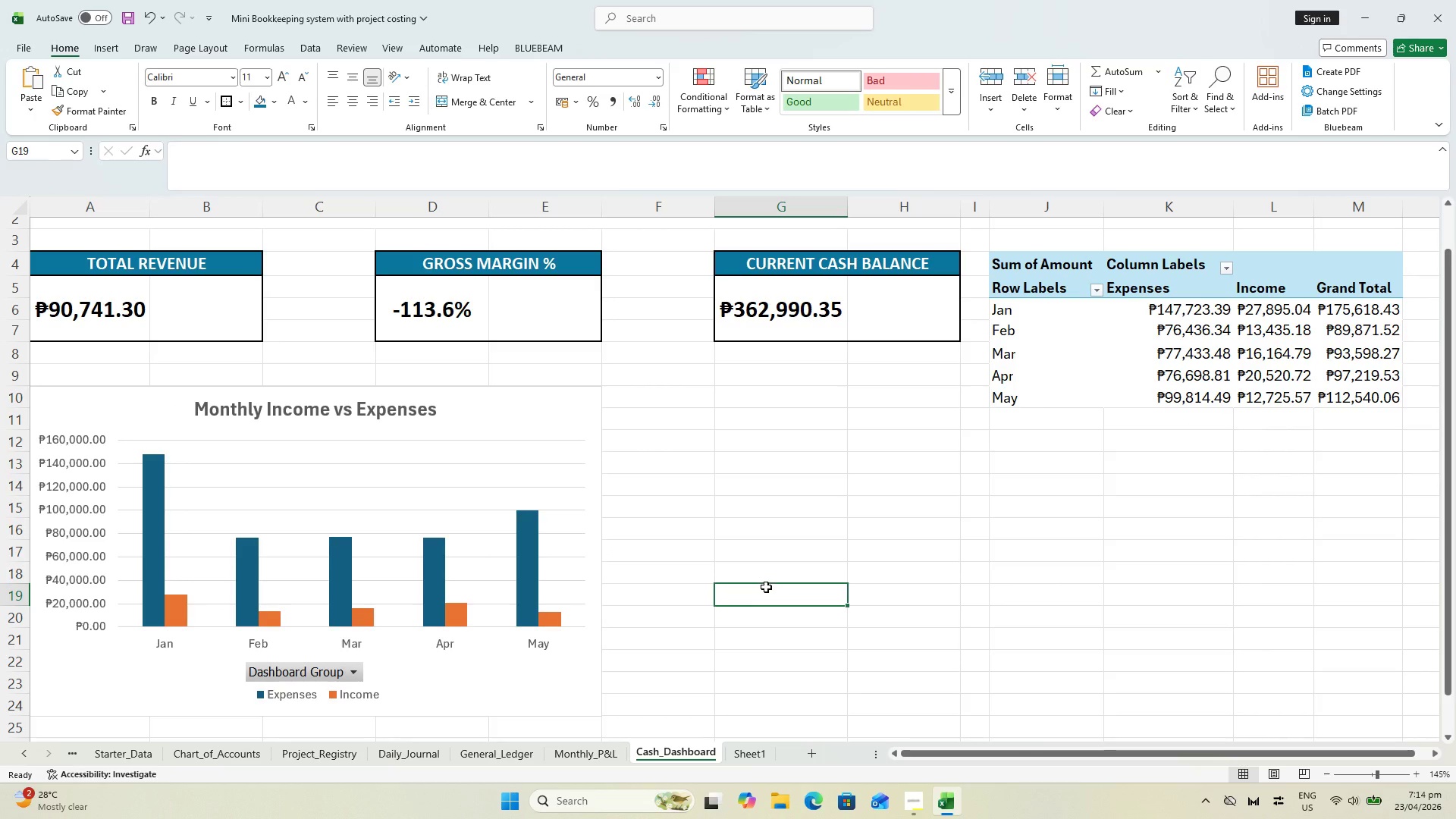 
key(Control+ControlLeft)
 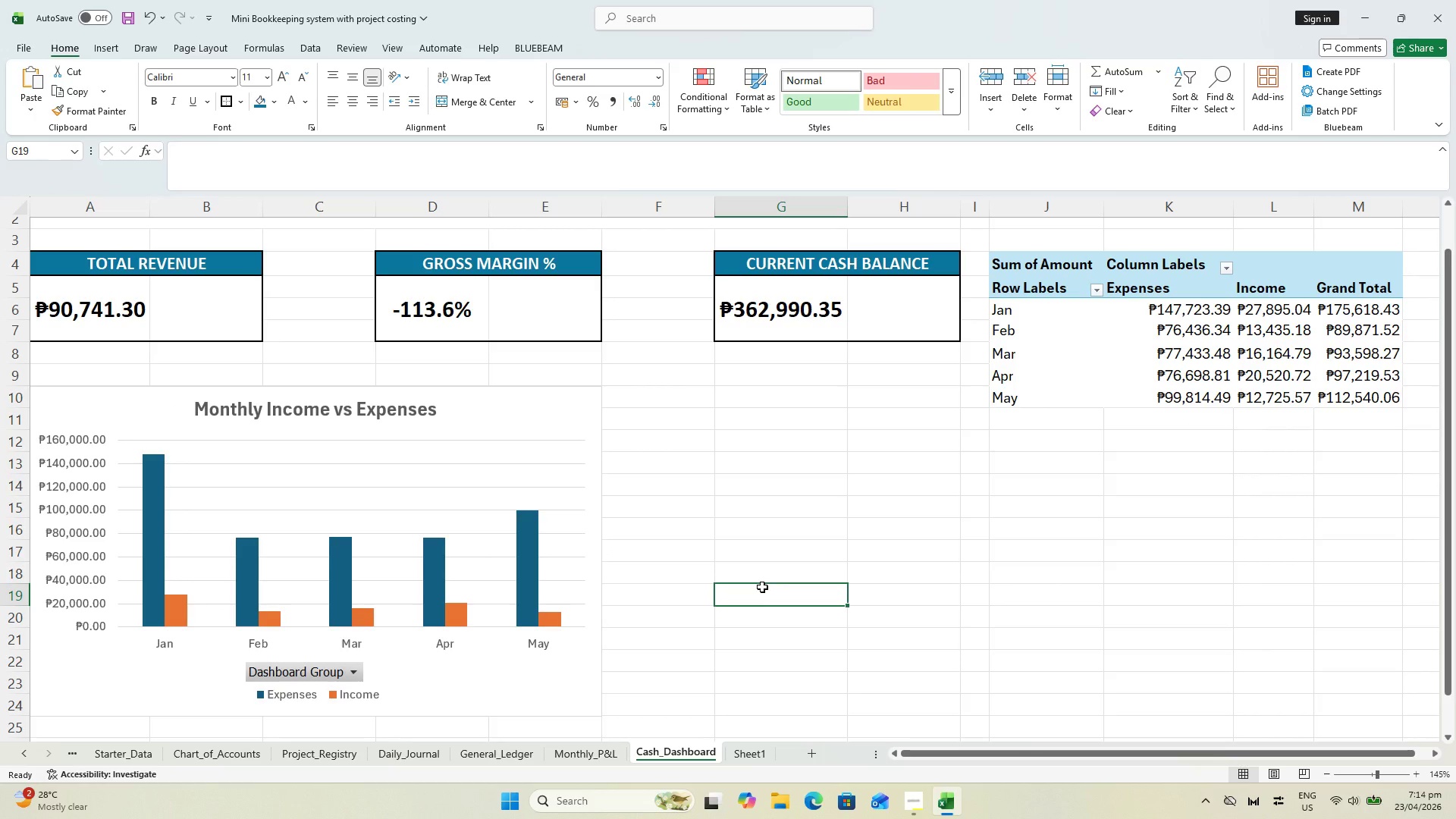 
key(Control+S)
 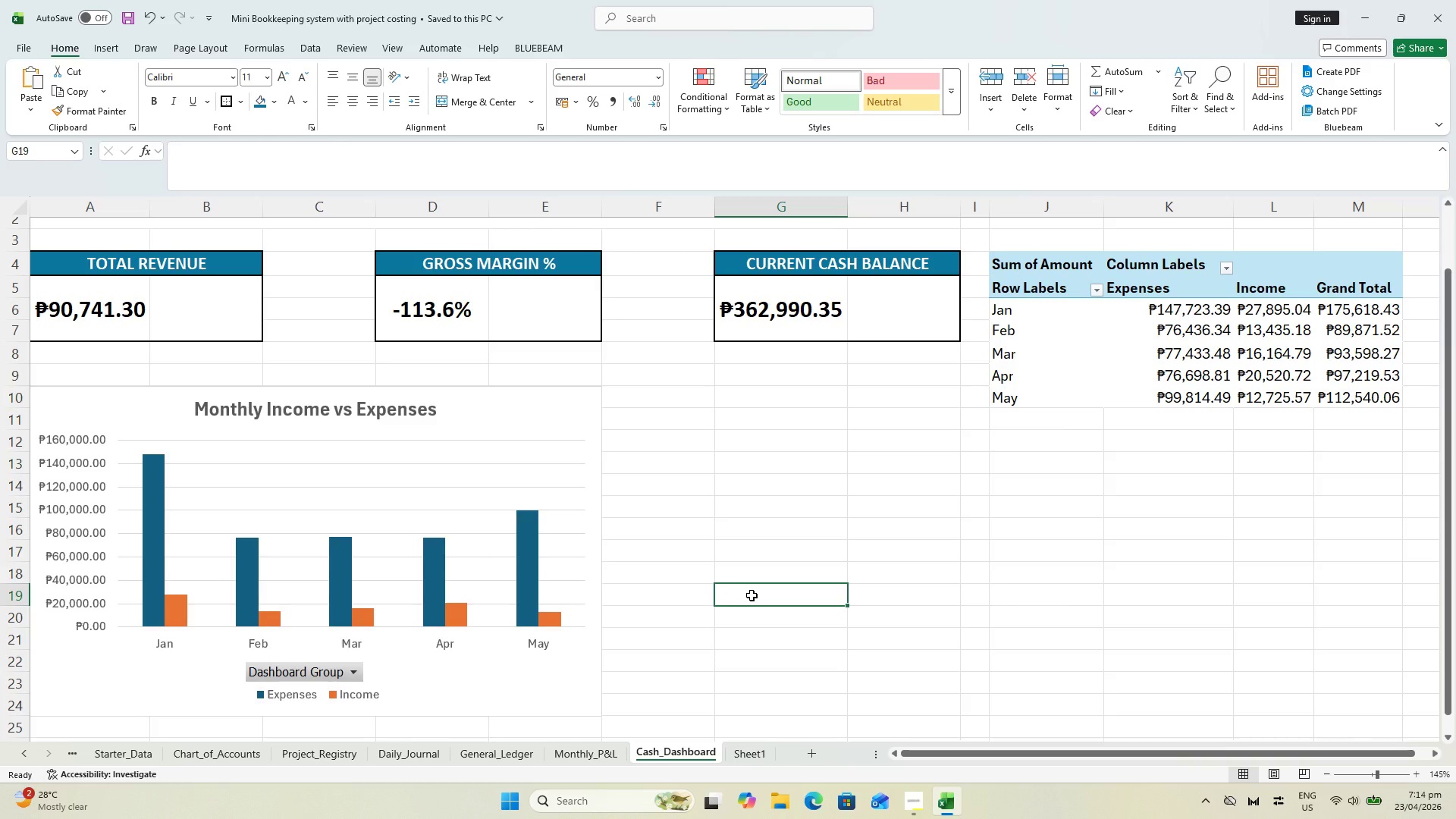 
wait(33.27)
 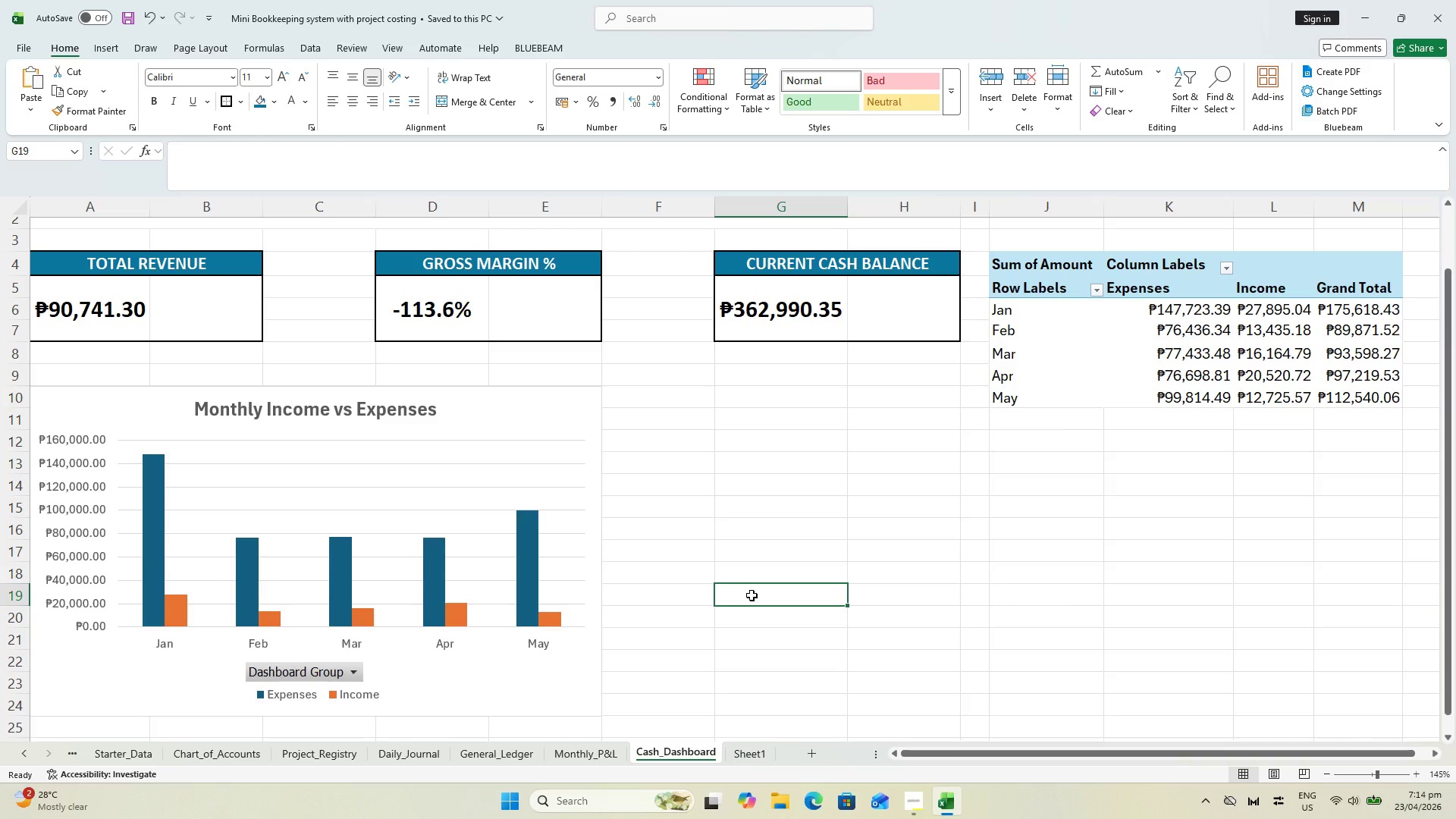 
key(Control+S)
 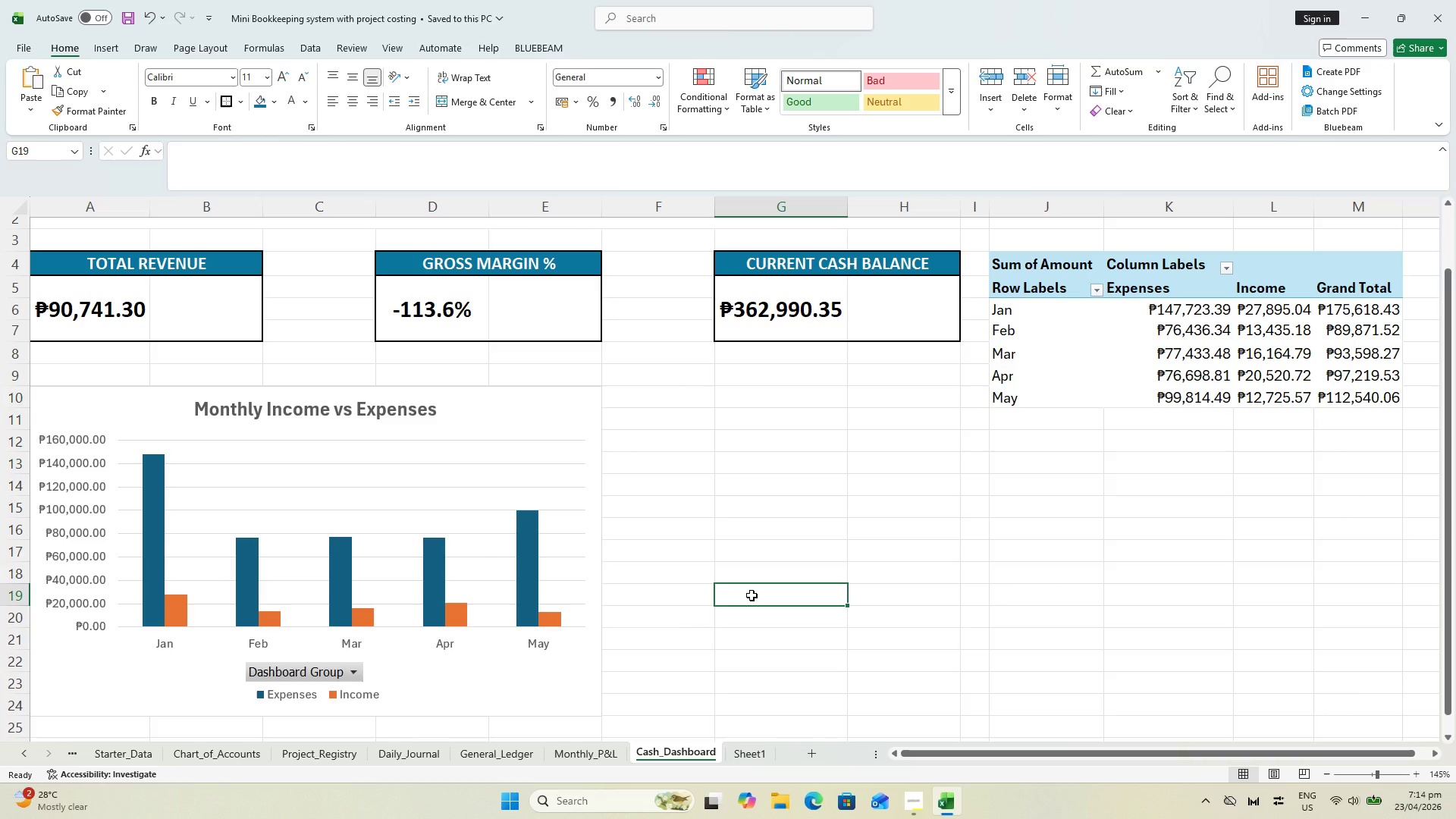 
wait(8.66)
 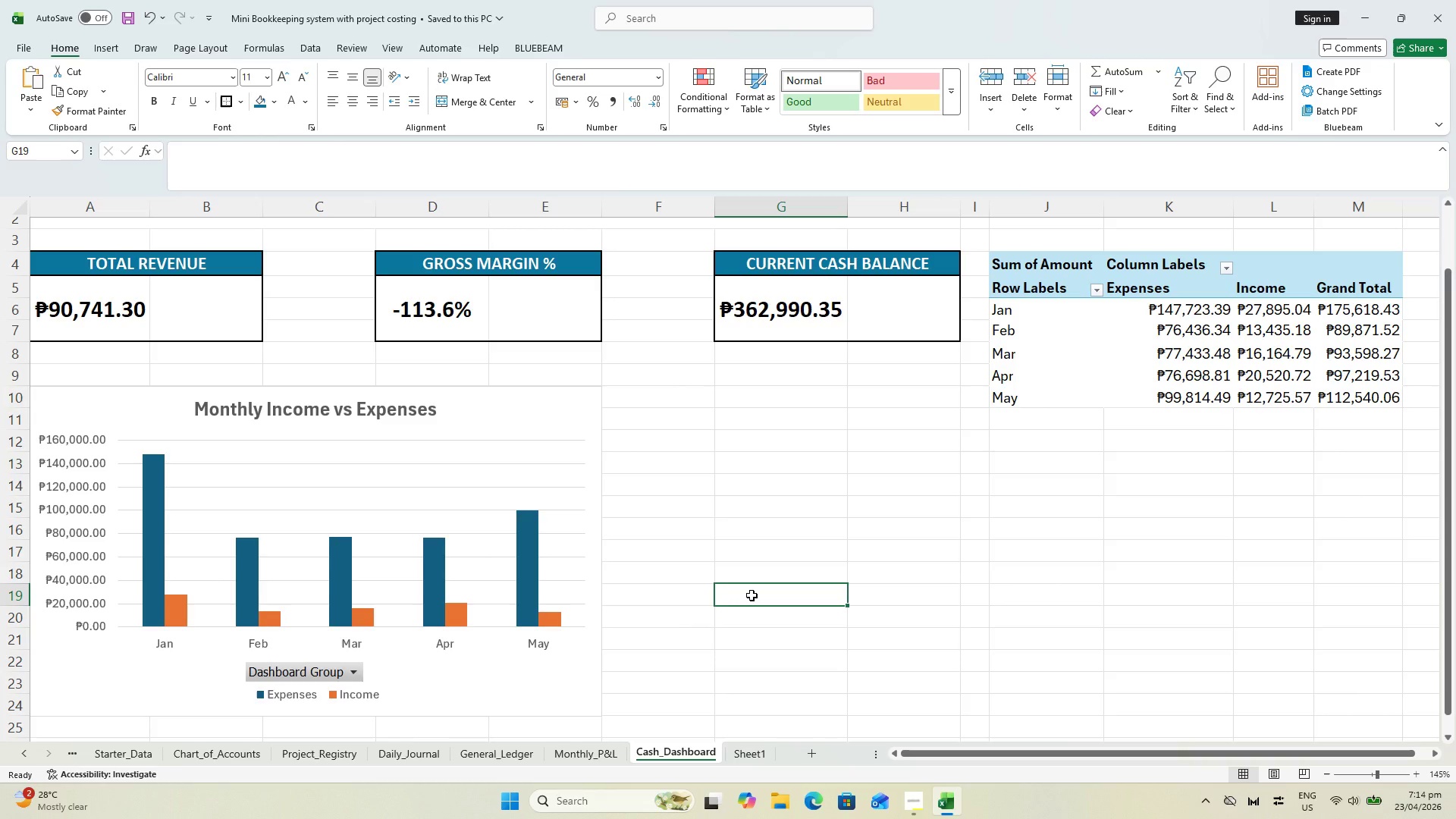 
key(Control+ControlLeft)
 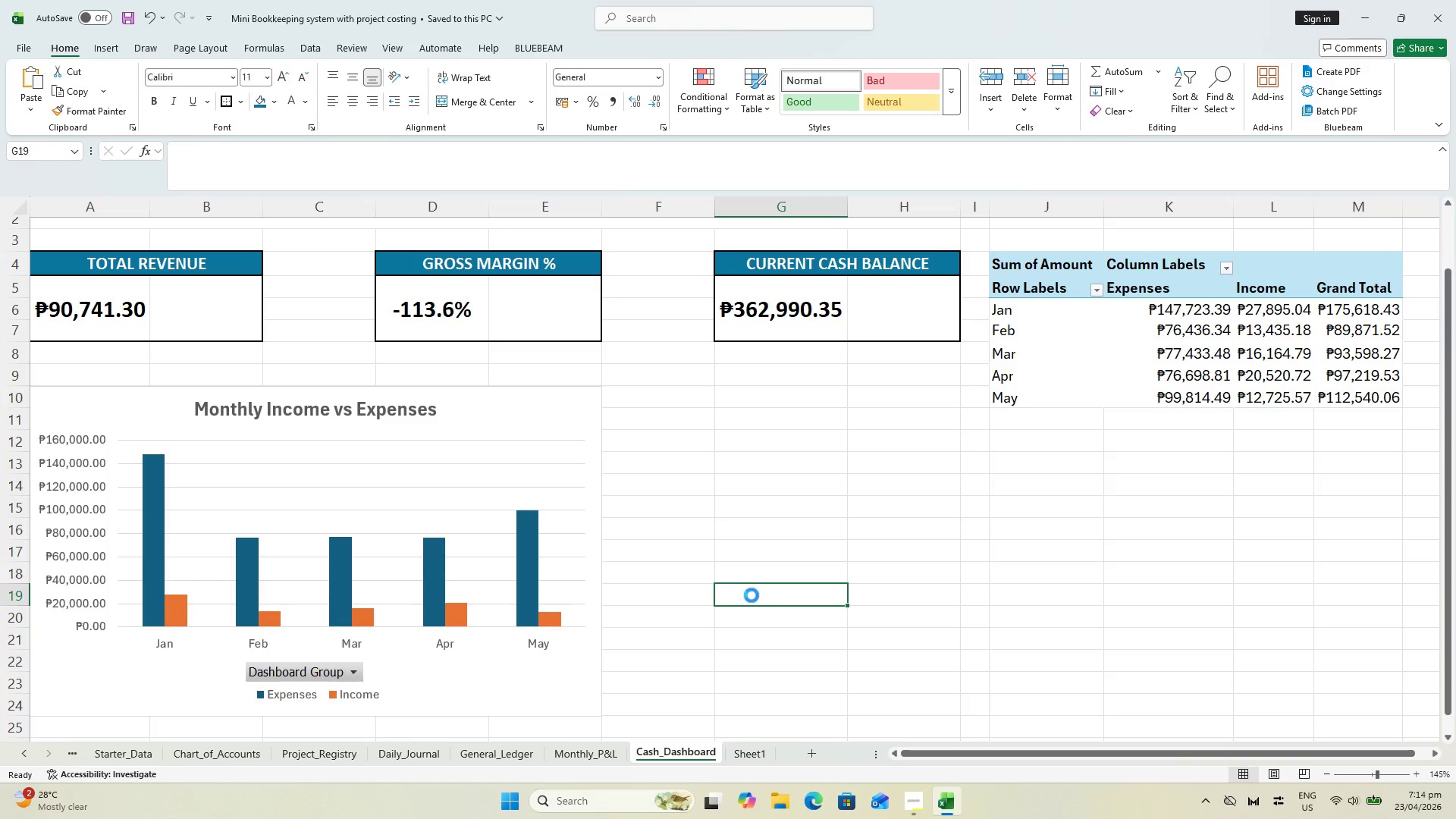 
key(Control+S)
 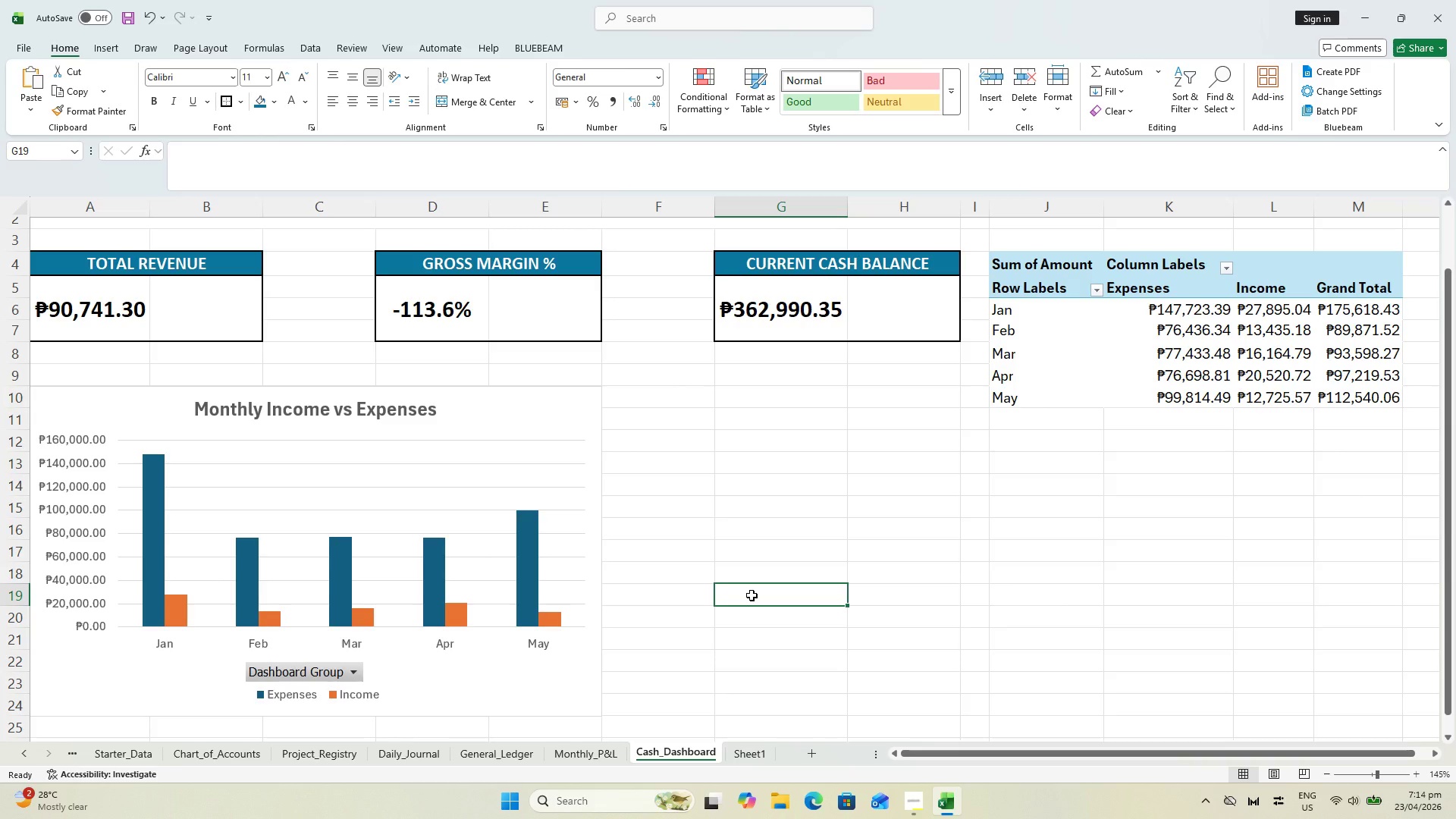 
key(Alt+AltLeft)
 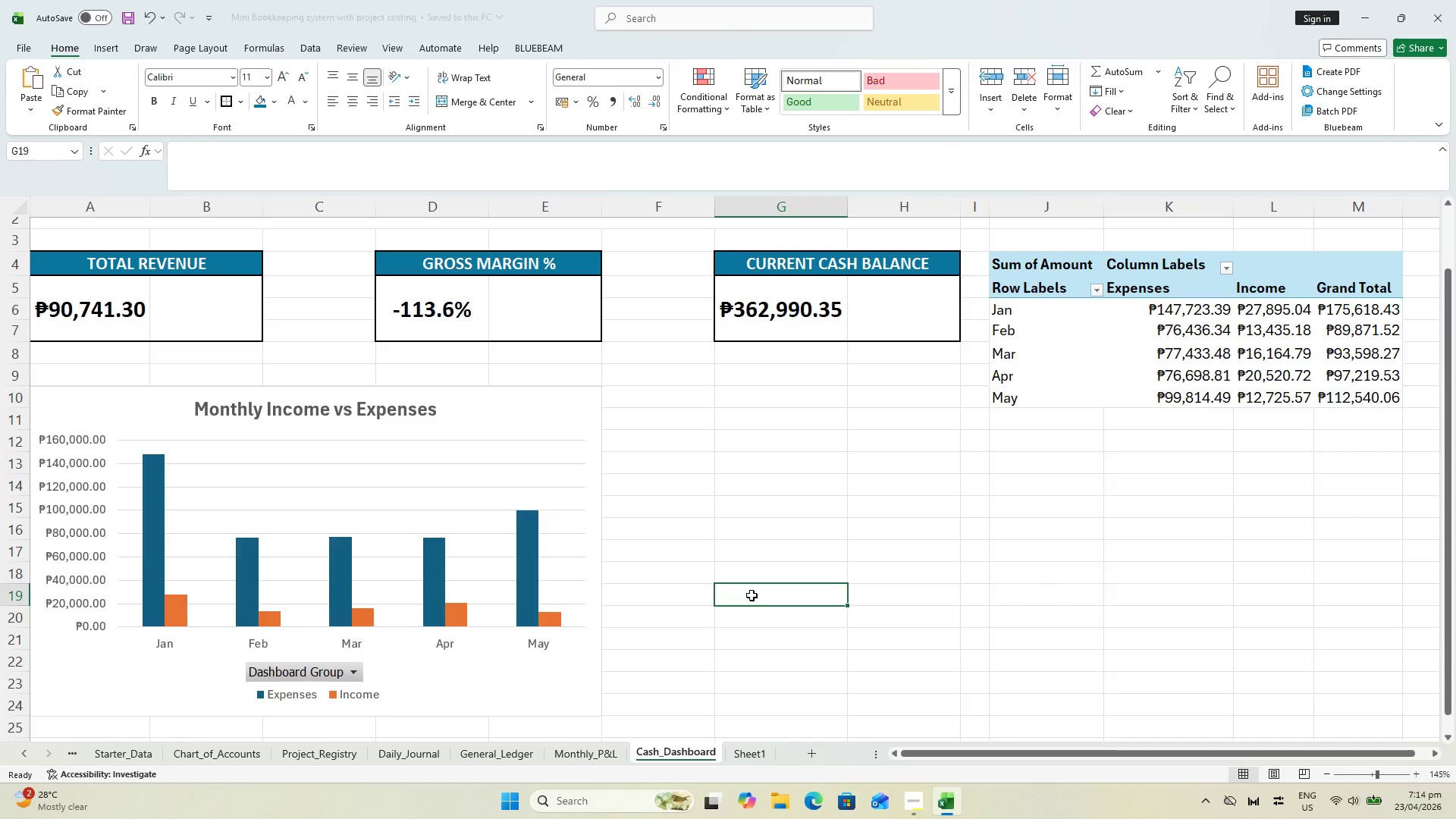 
key(Alt+Tab)